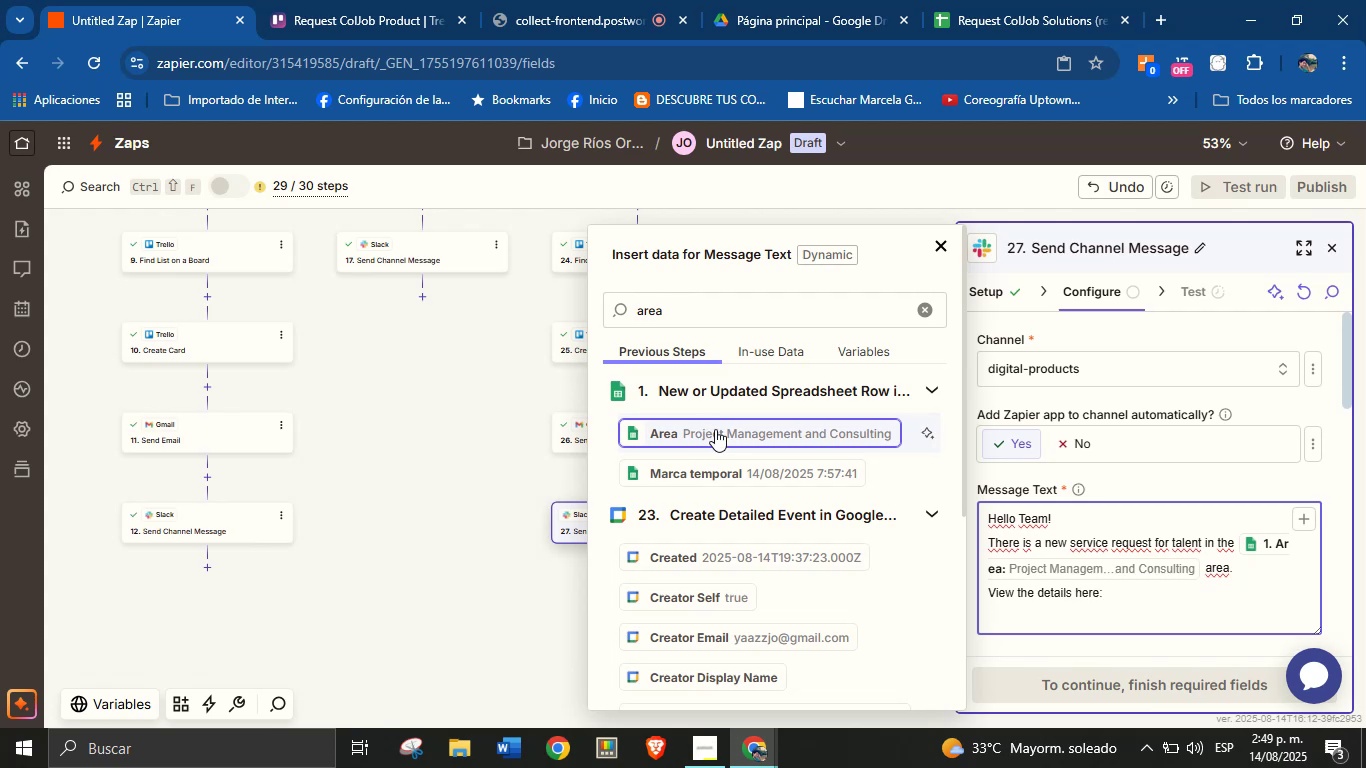 
wait(5.89)
 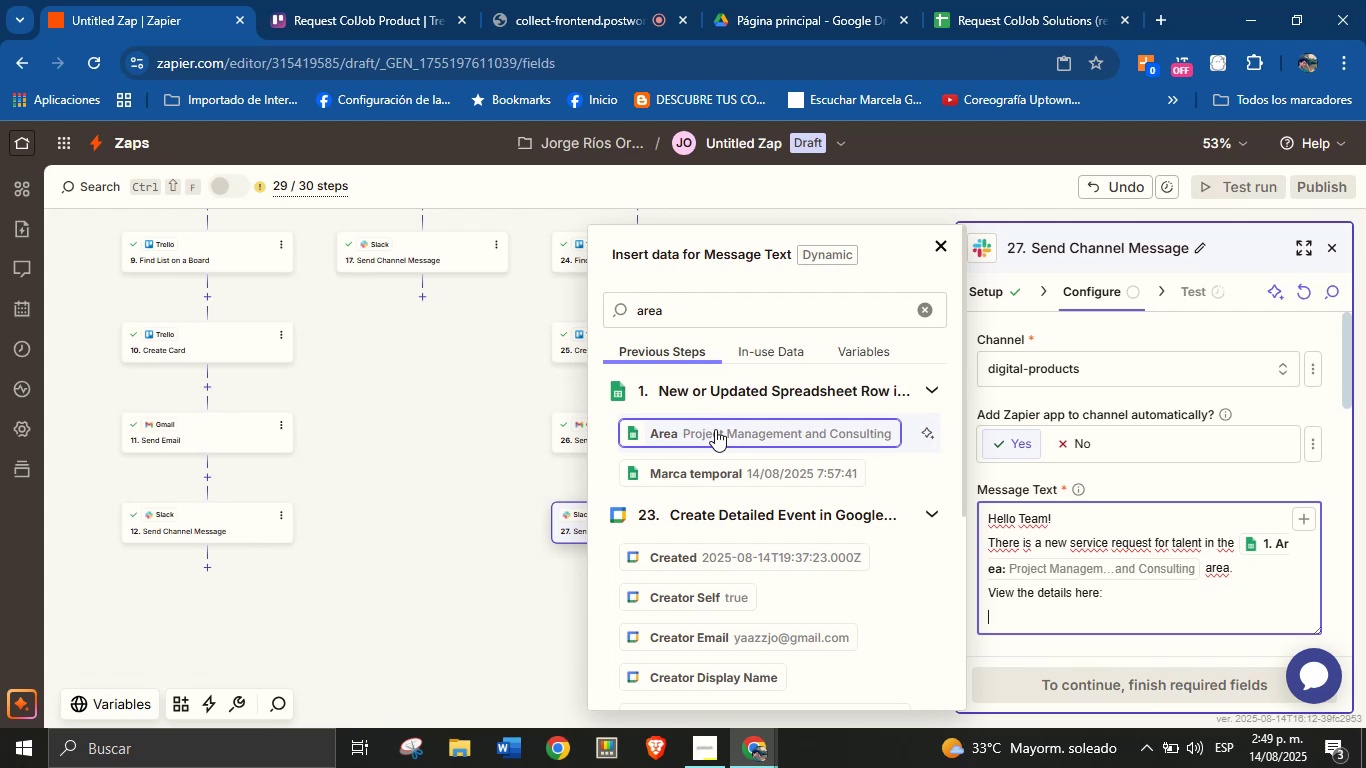 
left_click([919, 306])
 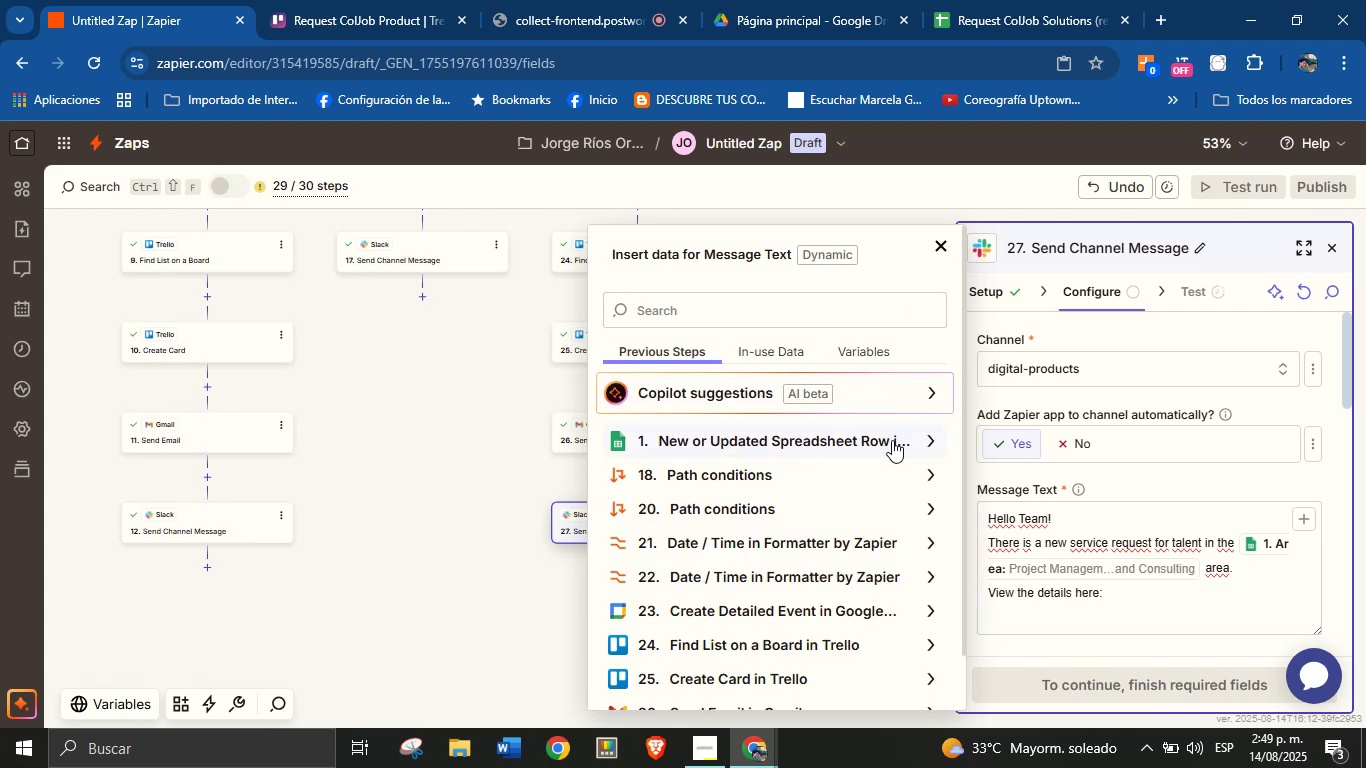 
scroll: coordinate [863, 531], scroll_direction: down, amount: 1.0
 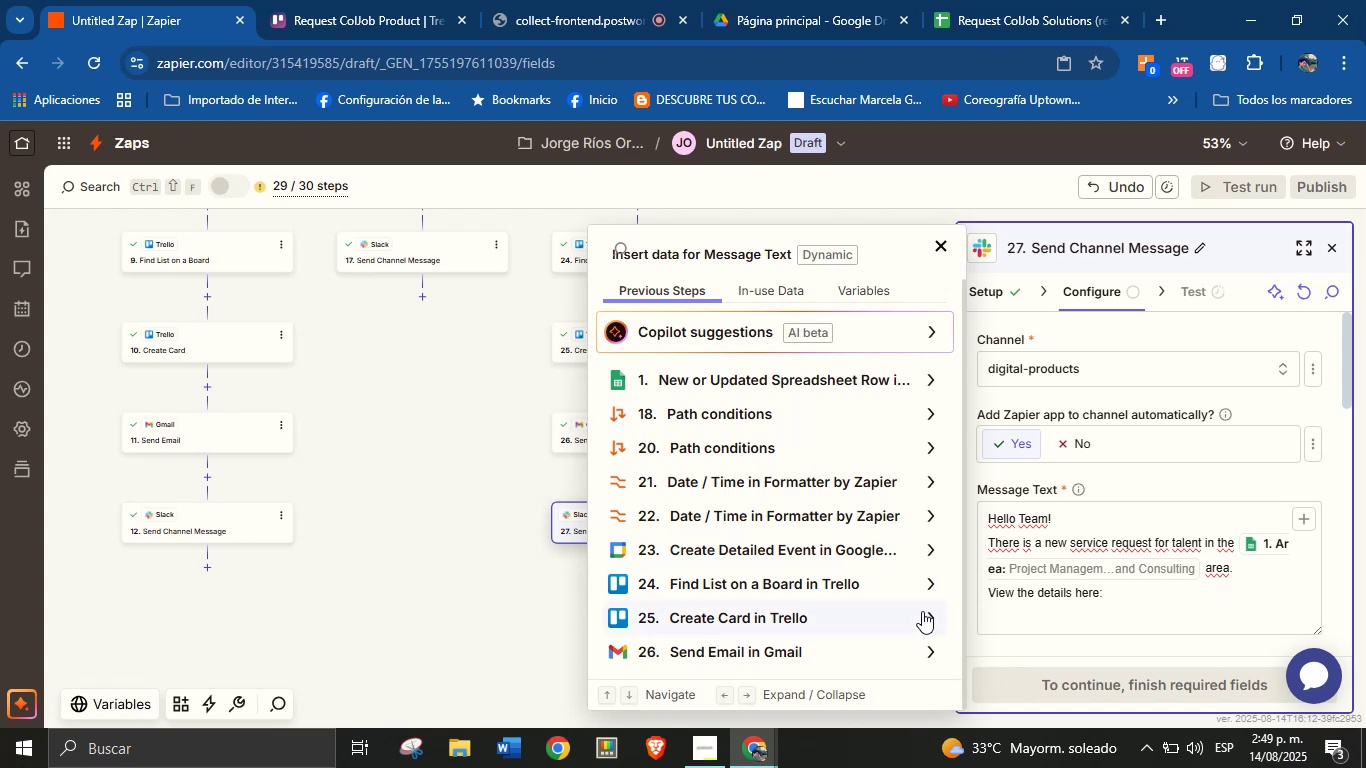 
left_click([929, 617])
 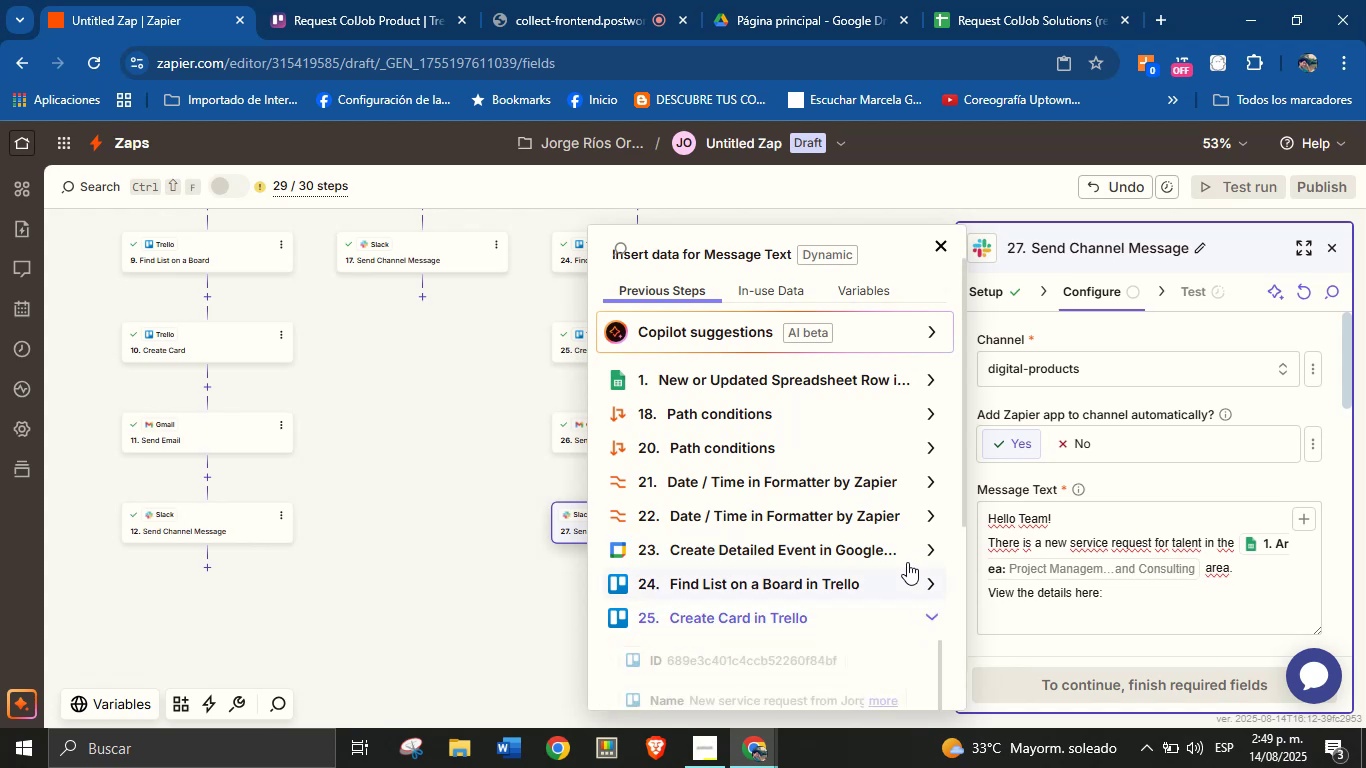 
scroll: coordinate [862, 467], scroll_direction: down, amount: 2.0
 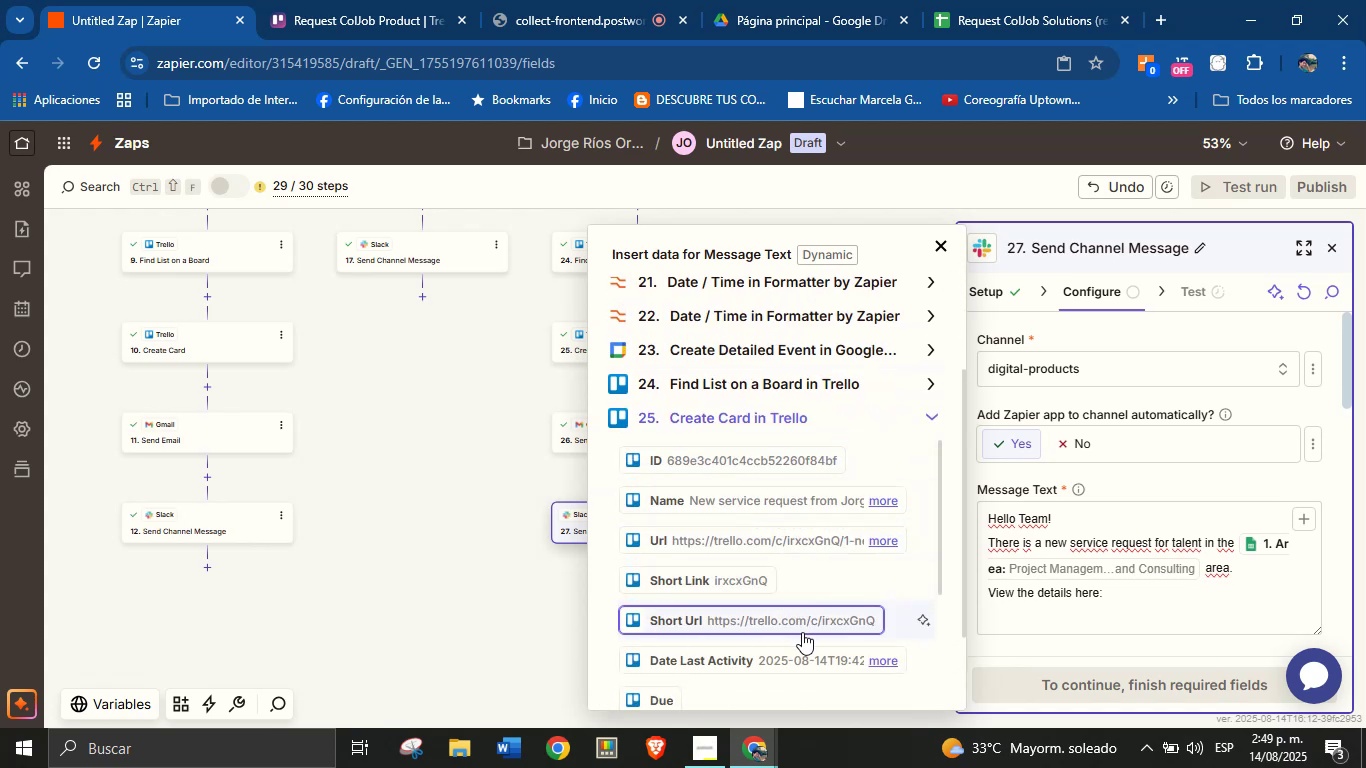 
left_click([792, 618])
 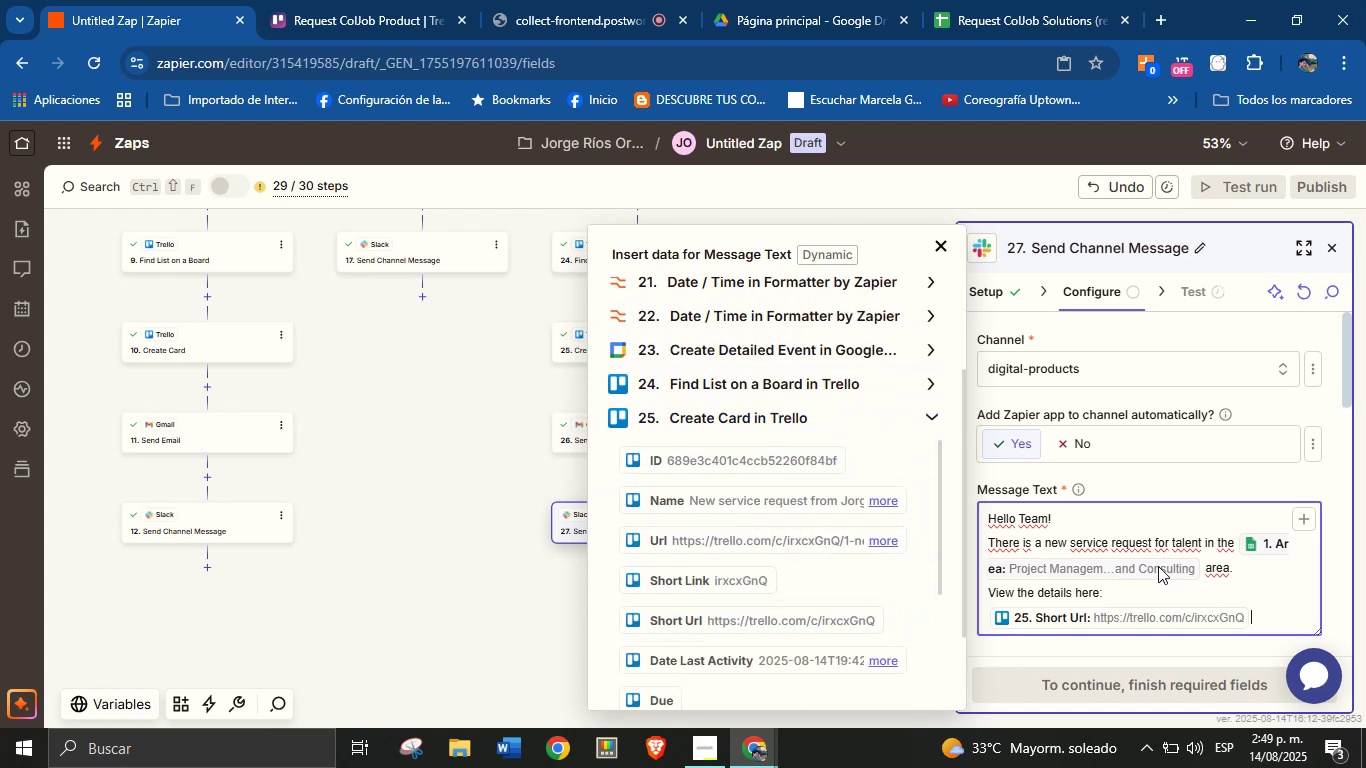 
scroll: coordinate [1190, 461], scroll_direction: none, amount: 0.0
 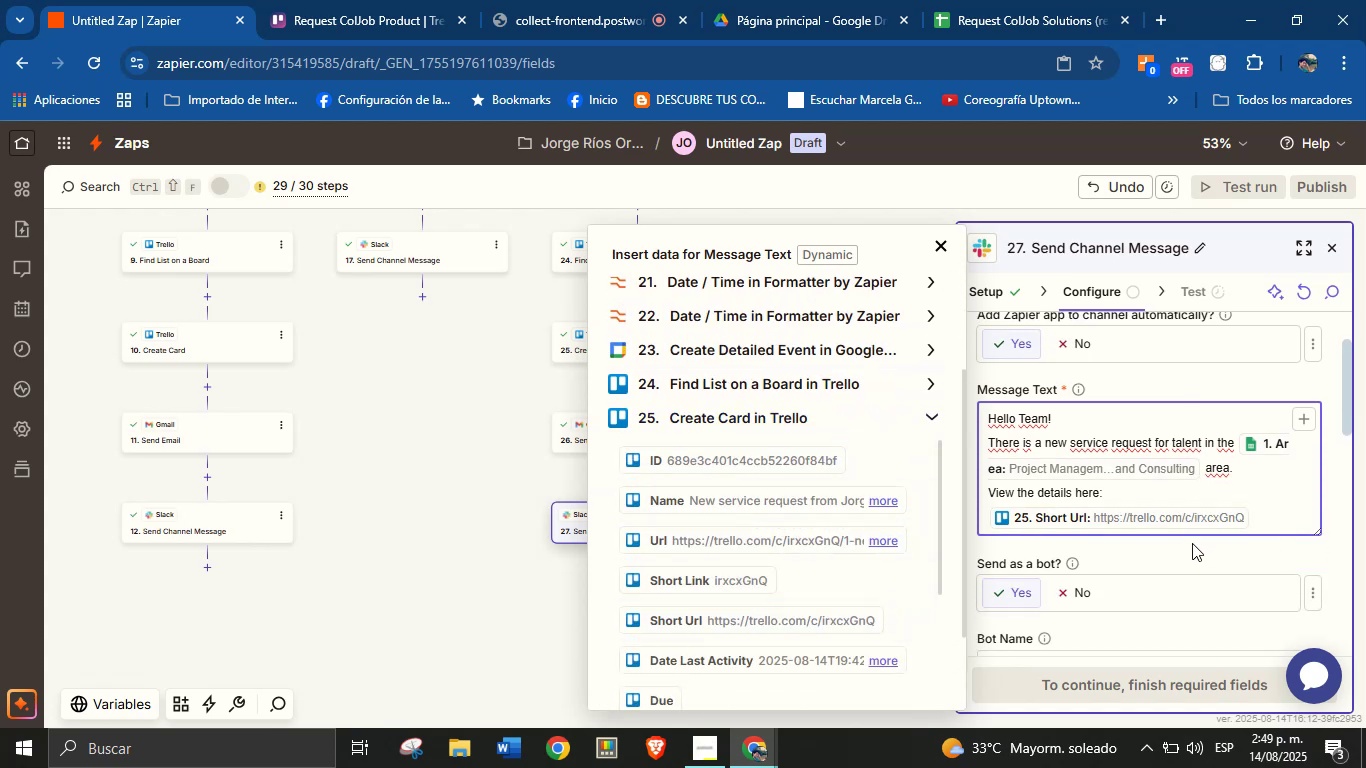 
left_click([1192, 548])
 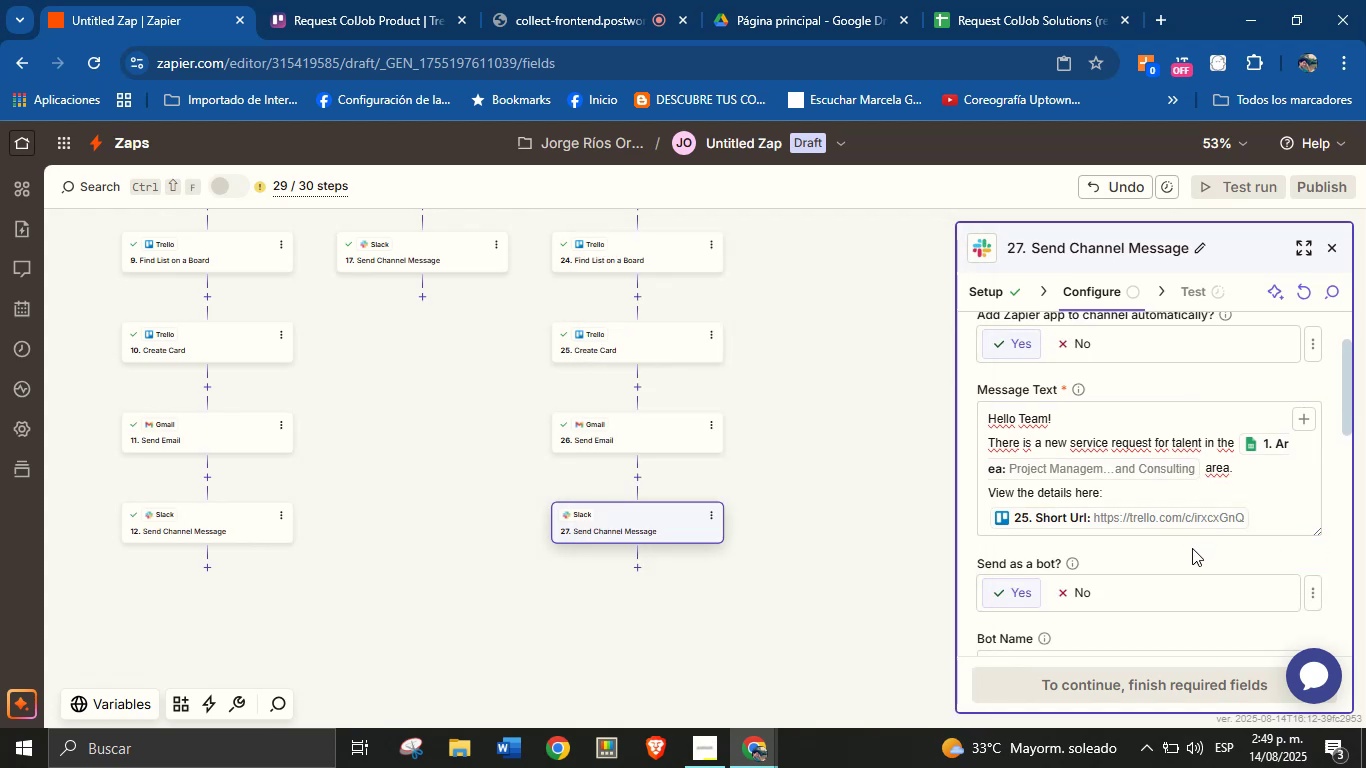 
scroll: coordinate [1177, 540], scroll_direction: down, amount: 1.0
 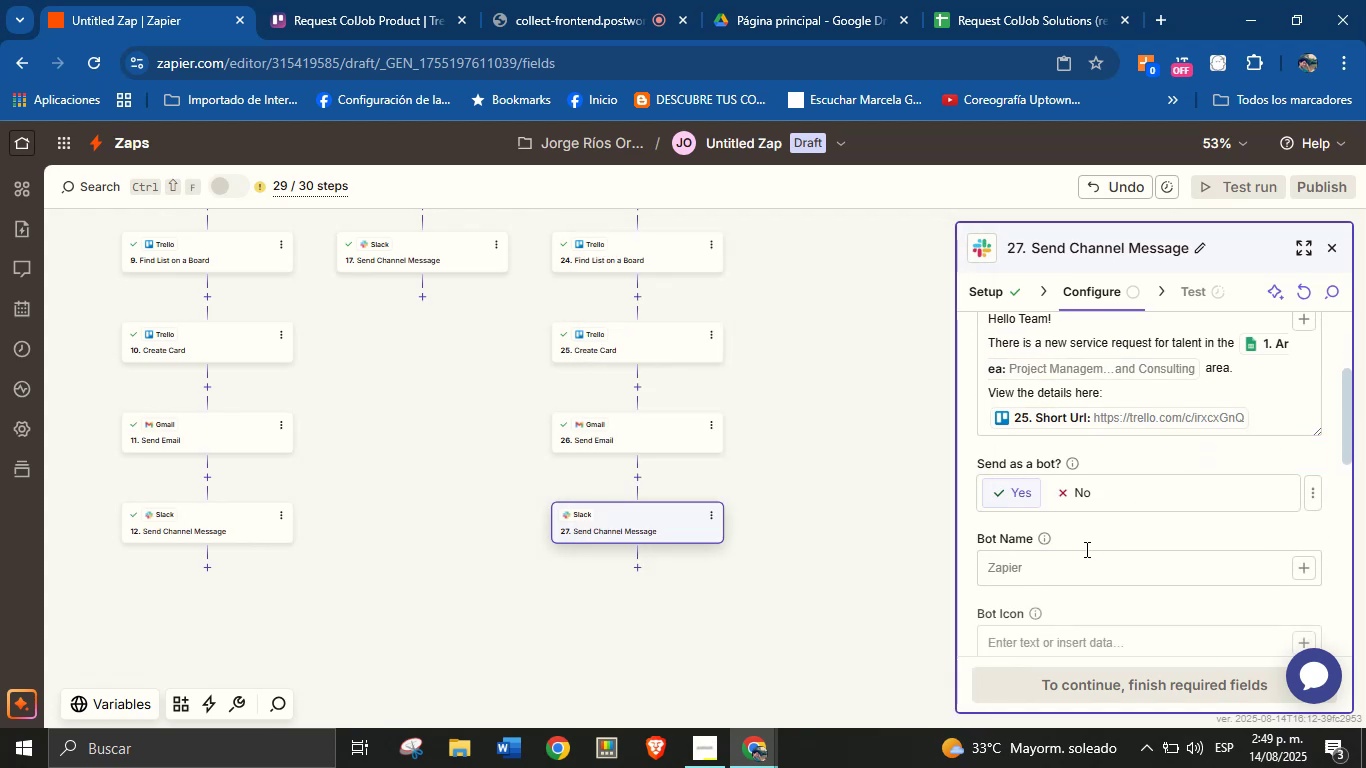 
left_click([1085, 550])
 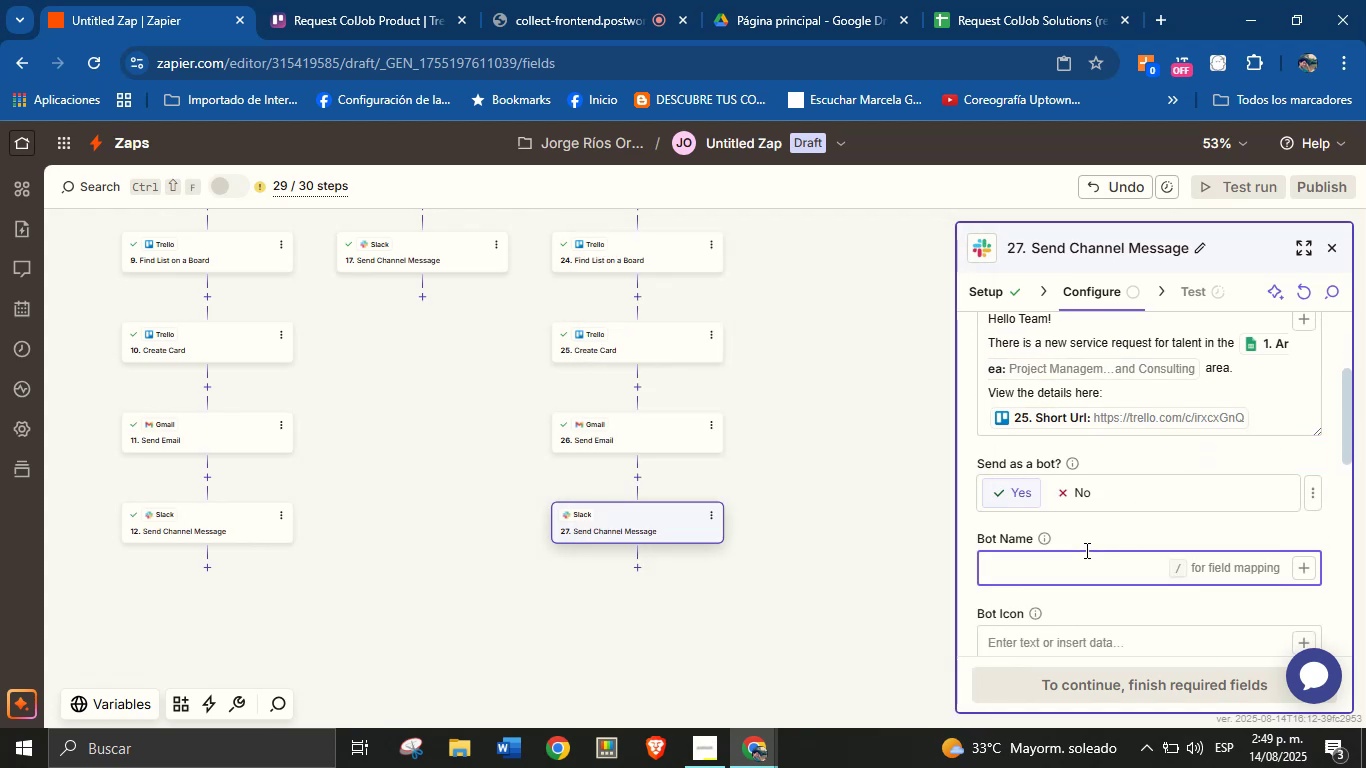 
type(Orenji from ColJob)
 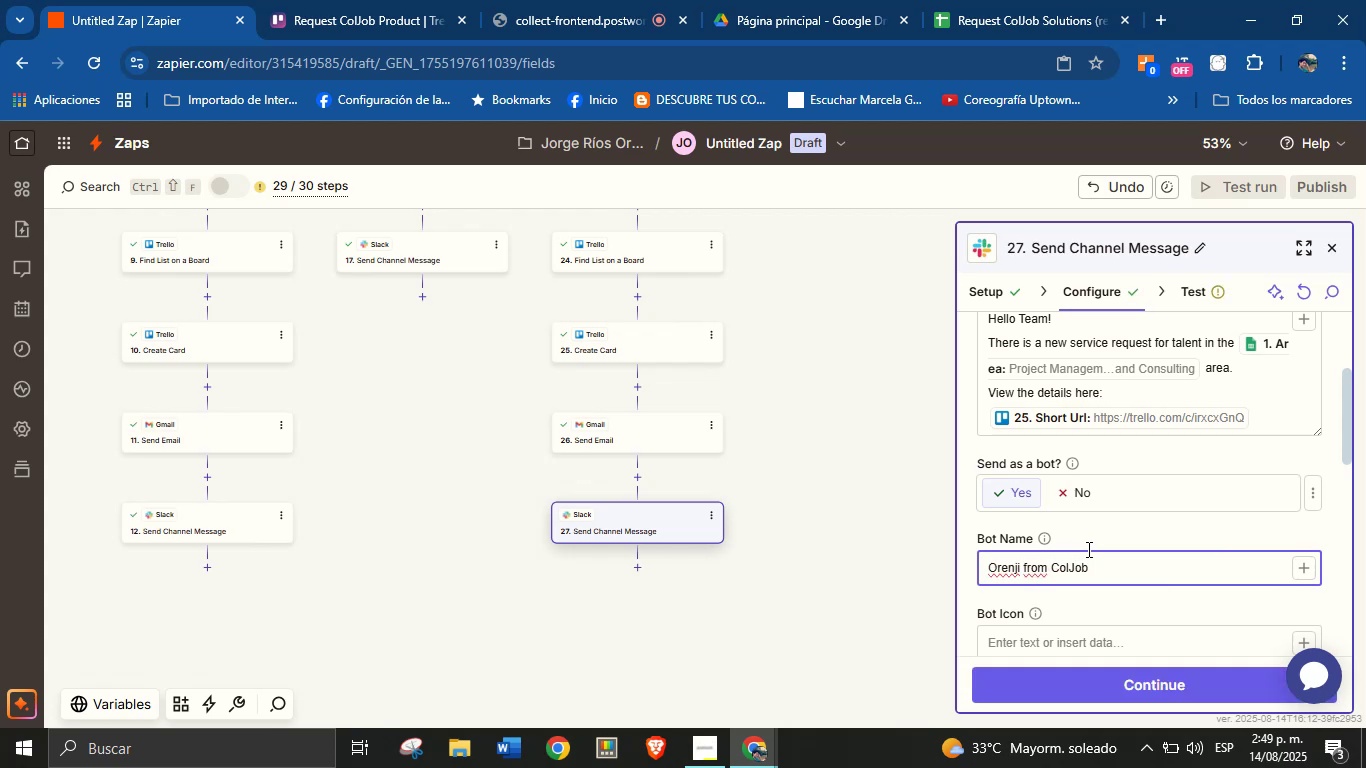 
left_click([1119, 528])
 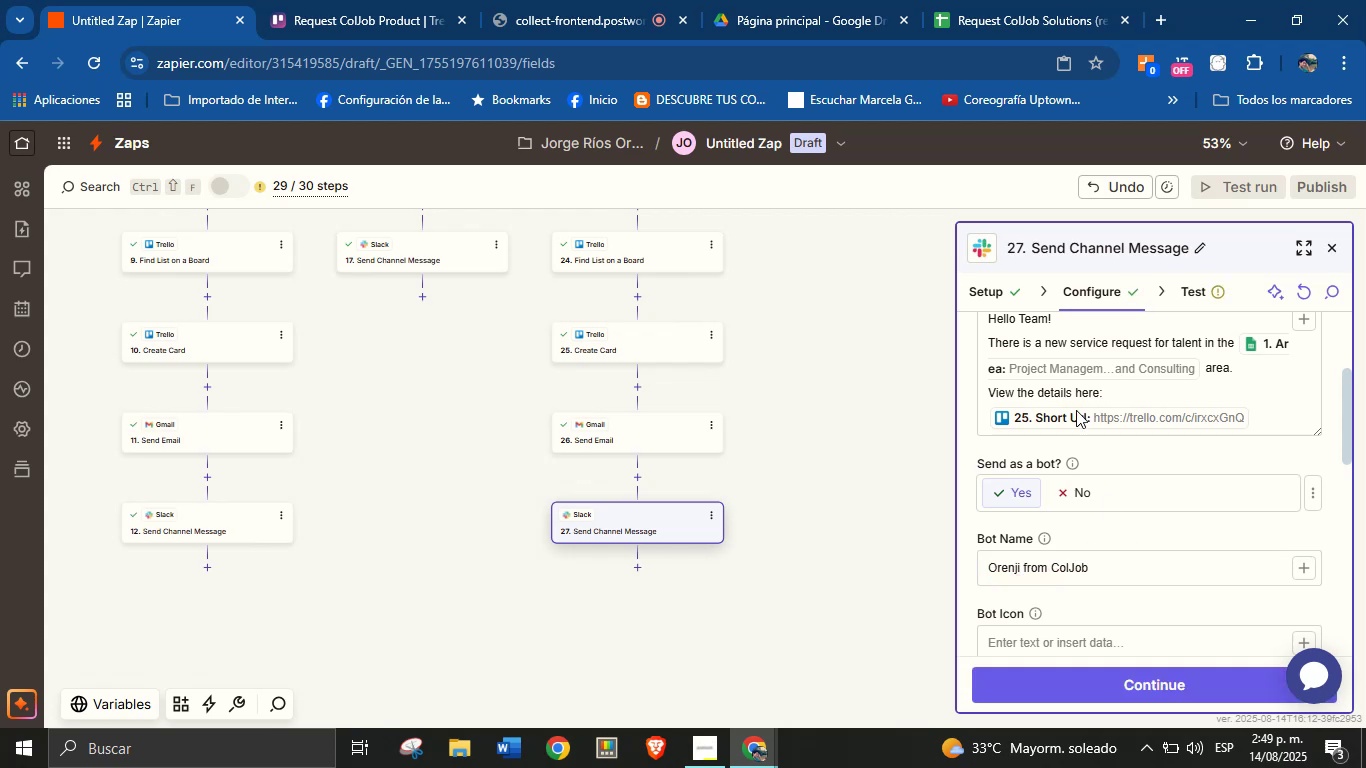 
scroll: coordinate [1077, 479], scroll_direction: down, amount: 3.0
 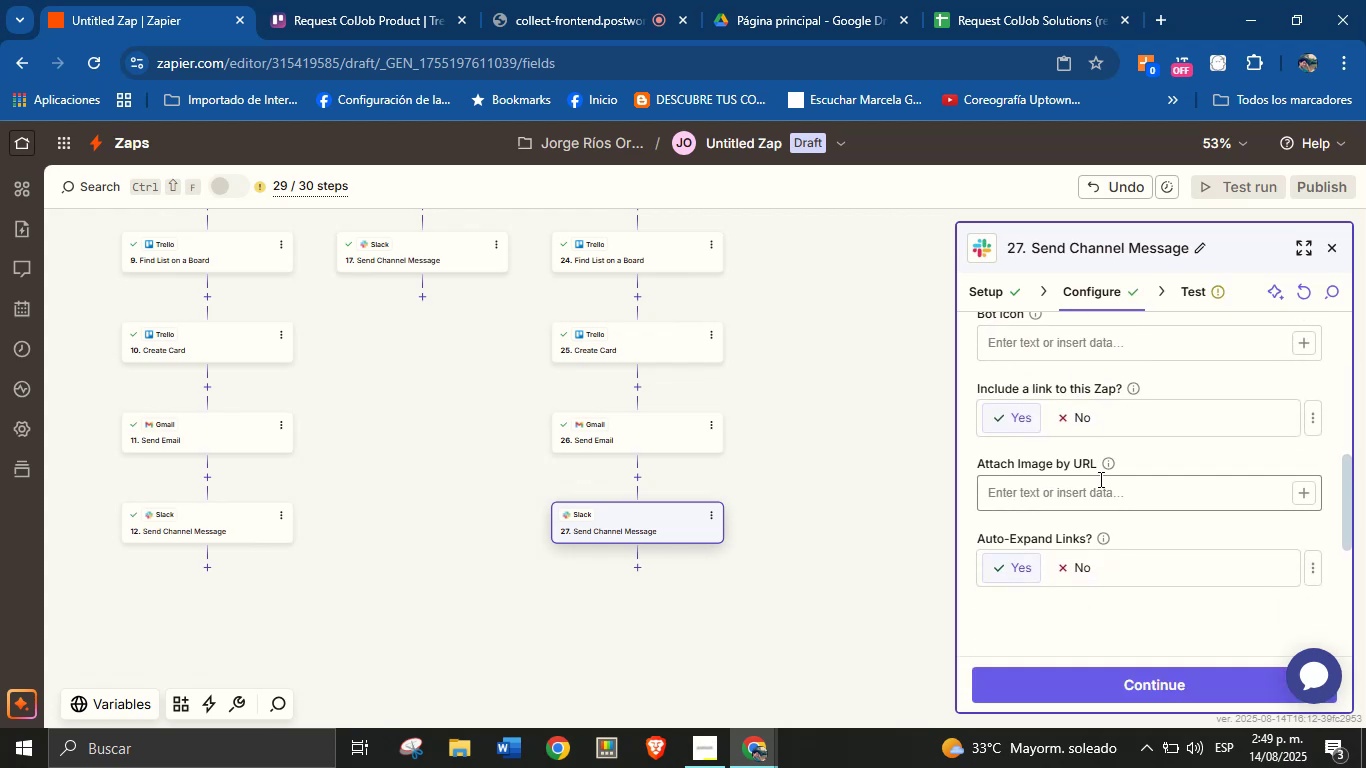 
scroll: coordinate [1116, 471], scroll_direction: up, amount: 3.0
 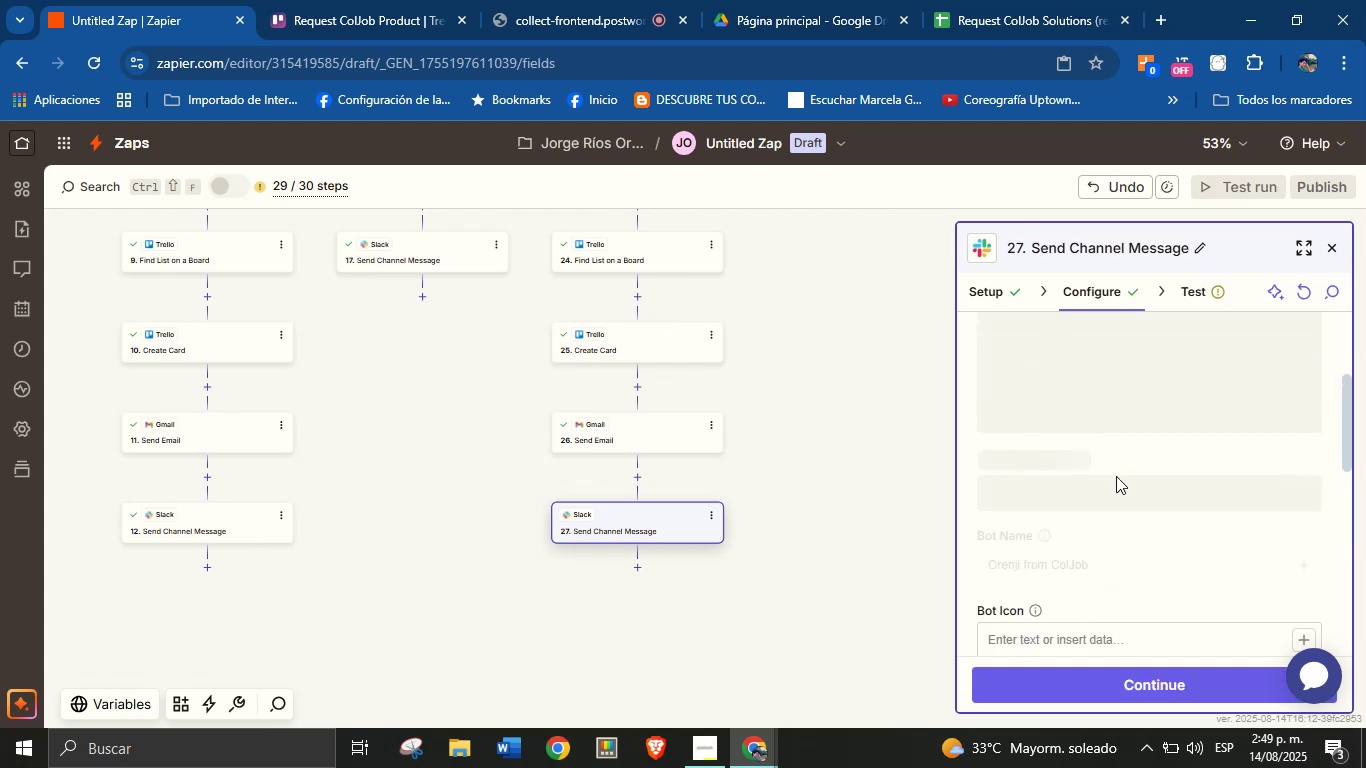 
scroll: coordinate [1130, 472], scroll_direction: down, amount: 4.0
 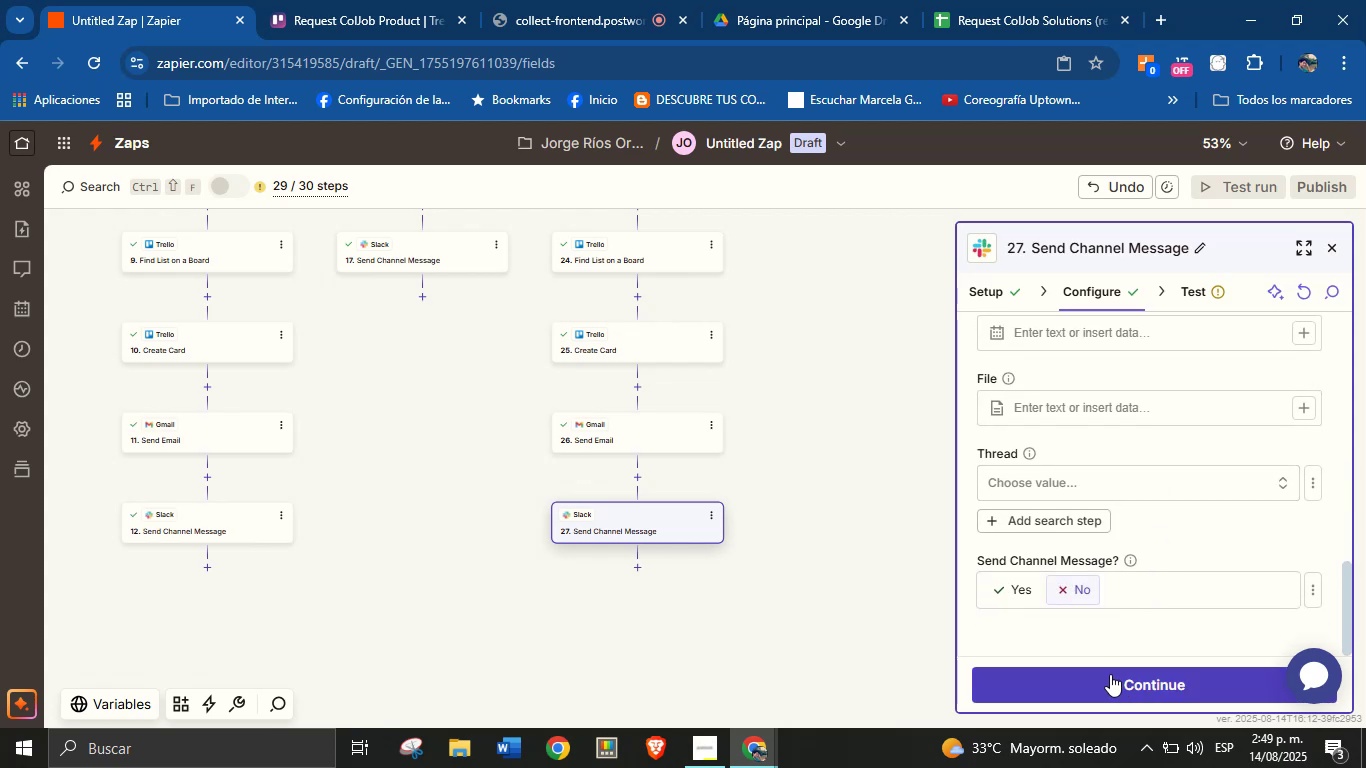 
left_click([1103, 685])
 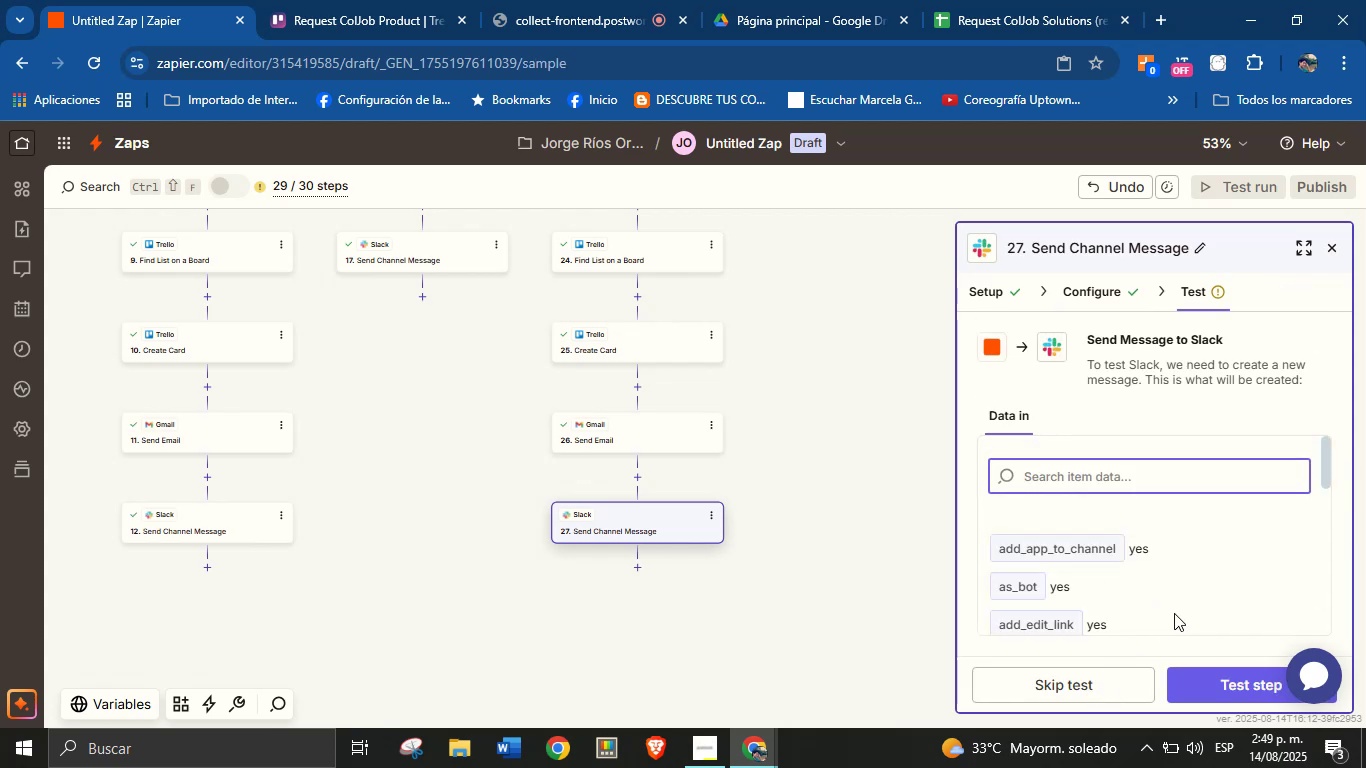 
left_click([1211, 676])
 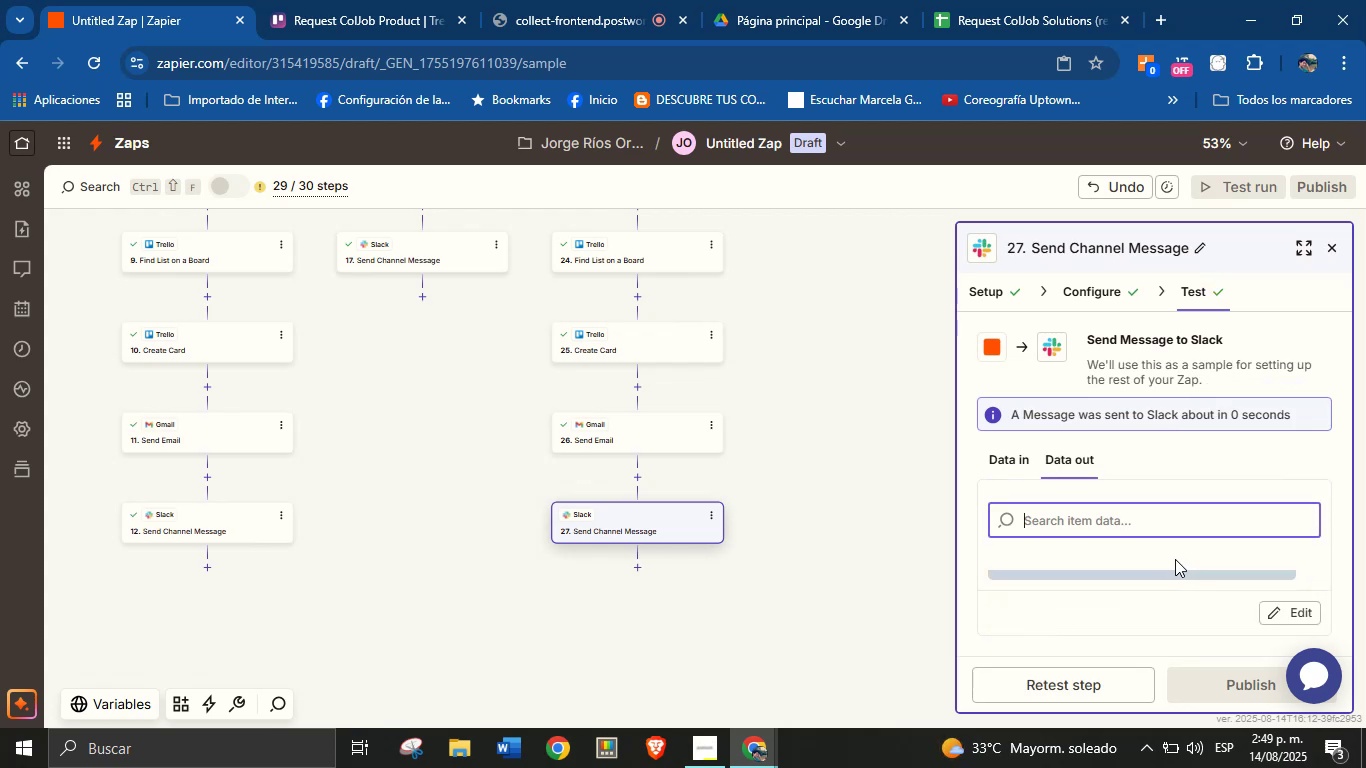 
wait(12.98)
 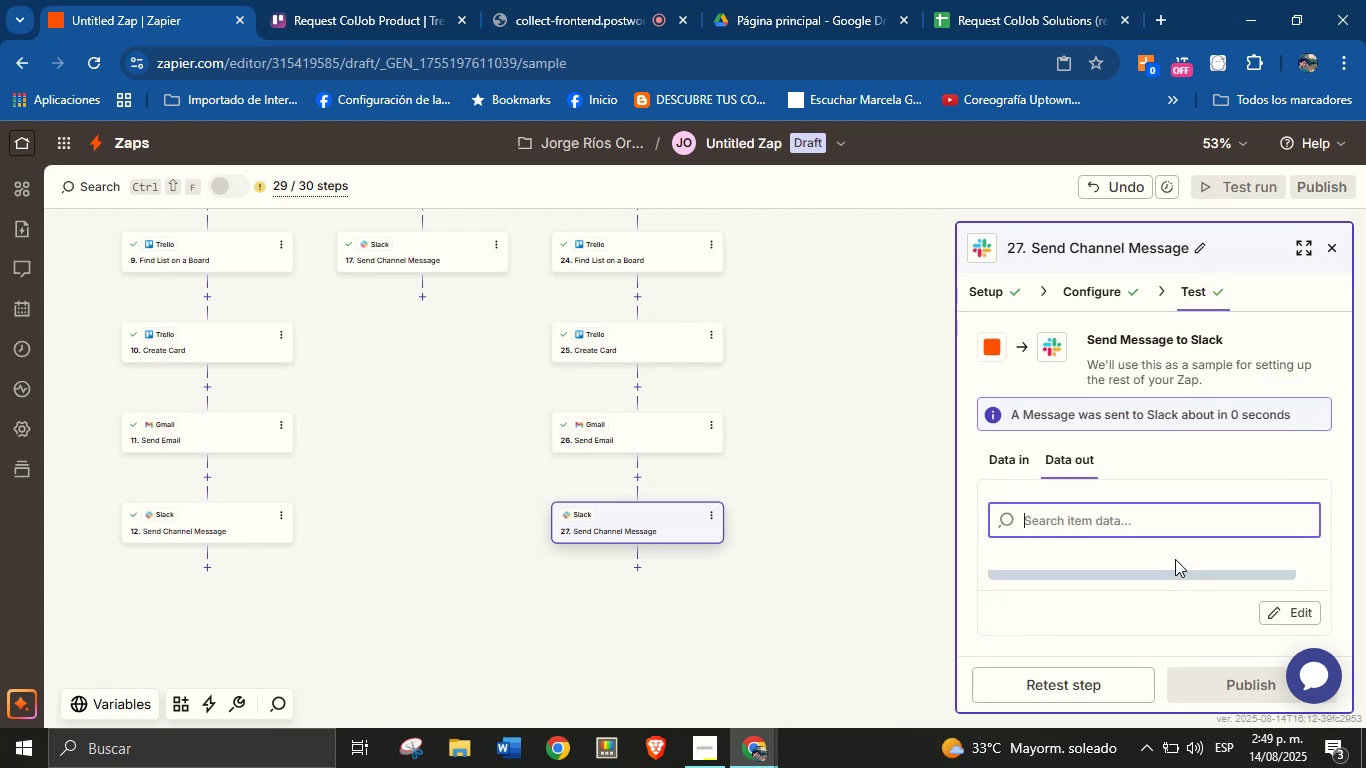 
left_click([1333, 250])
 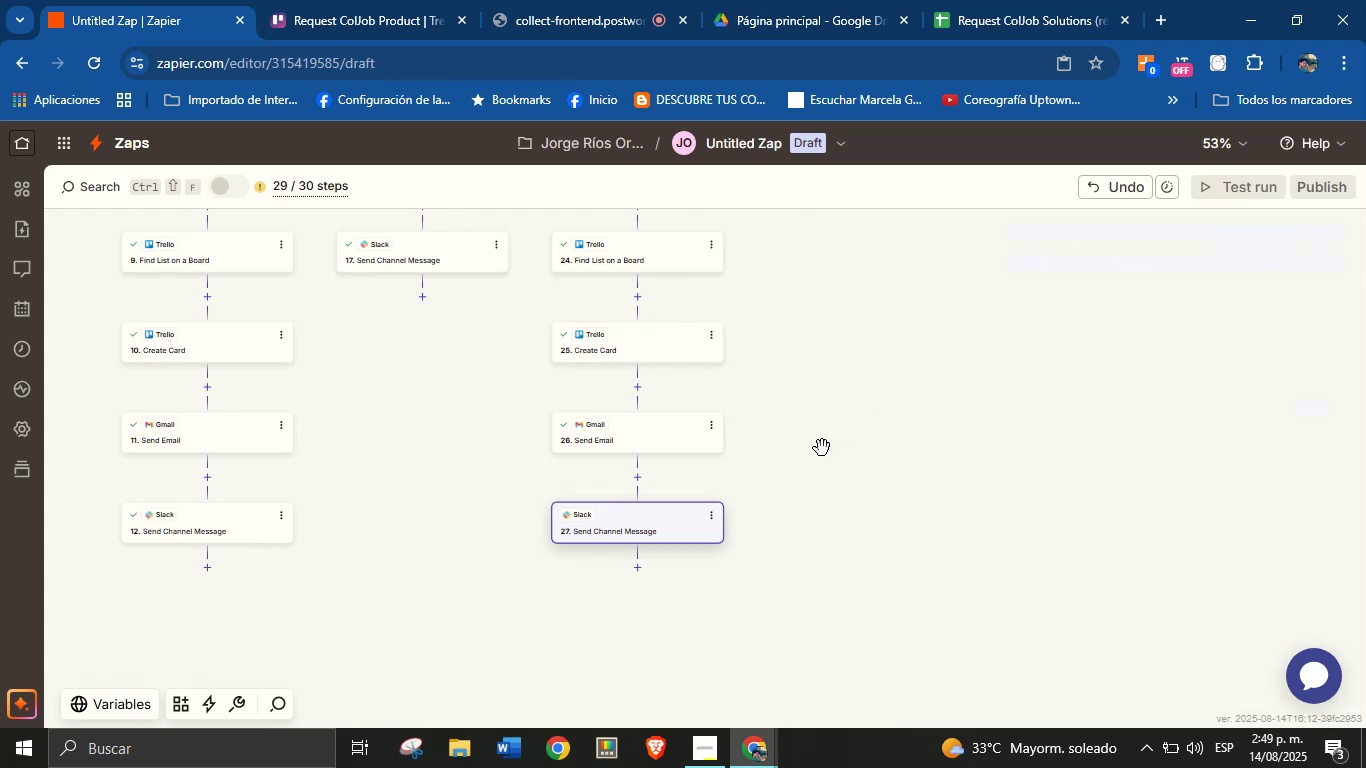 
left_click_drag(start_coordinate=[887, 400], to_coordinate=[796, 614])
 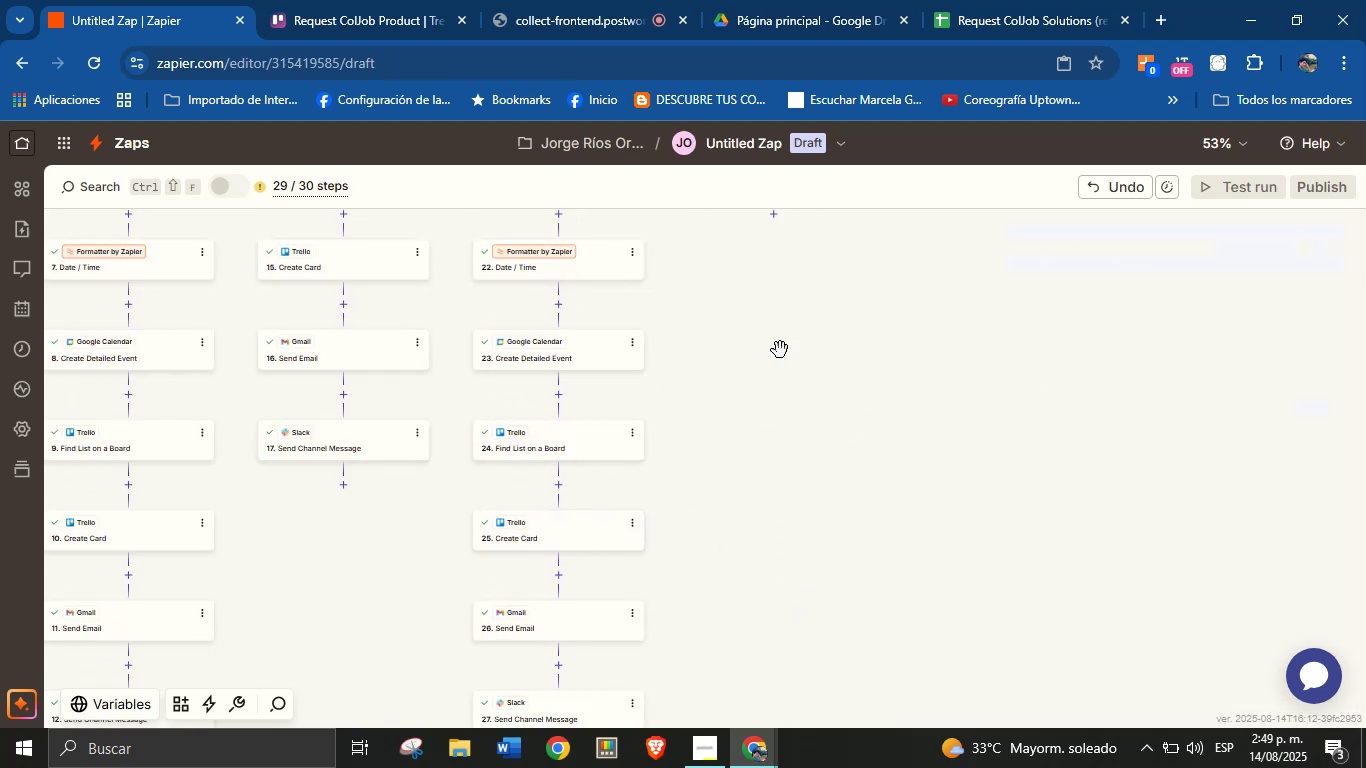 
left_click_drag(start_coordinate=[785, 336], to_coordinate=[727, 508])
 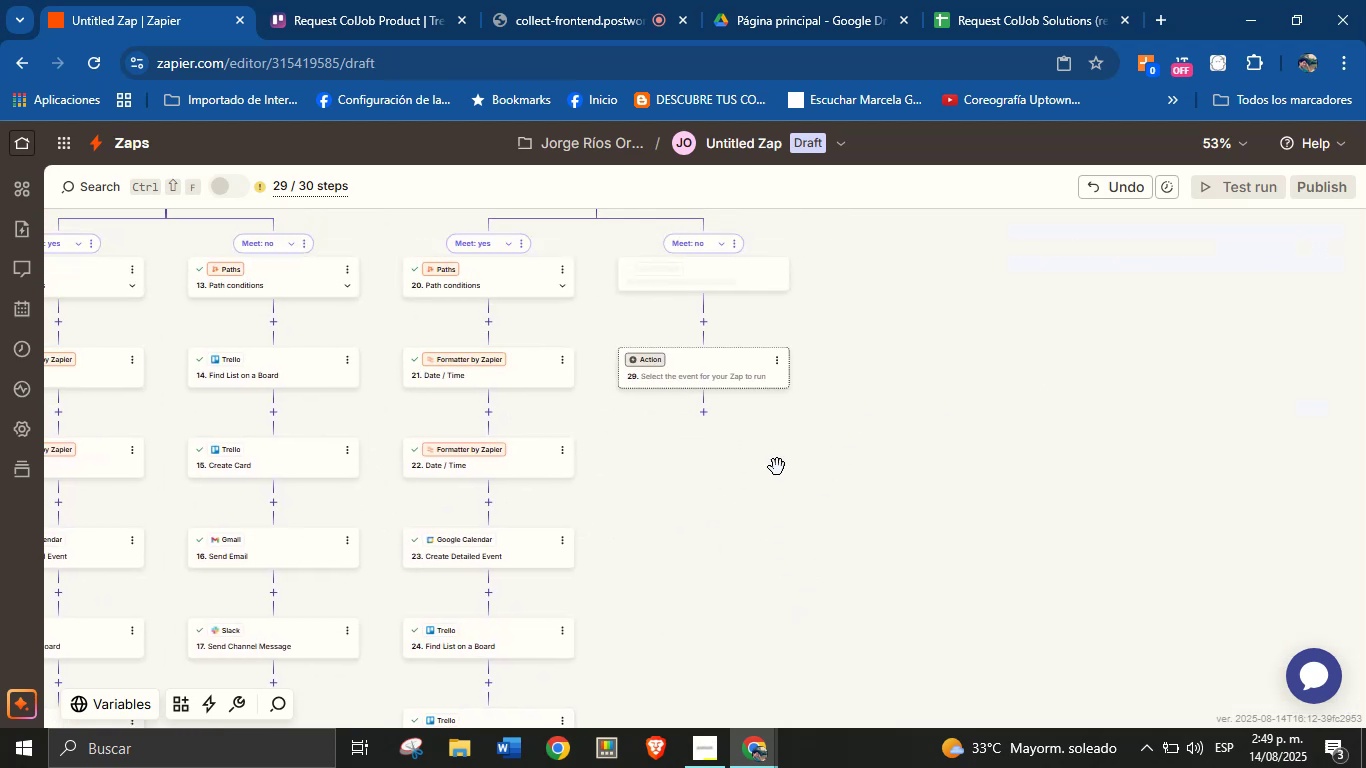 
left_click_drag(start_coordinate=[888, 416], to_coordinate=[886, 455])
 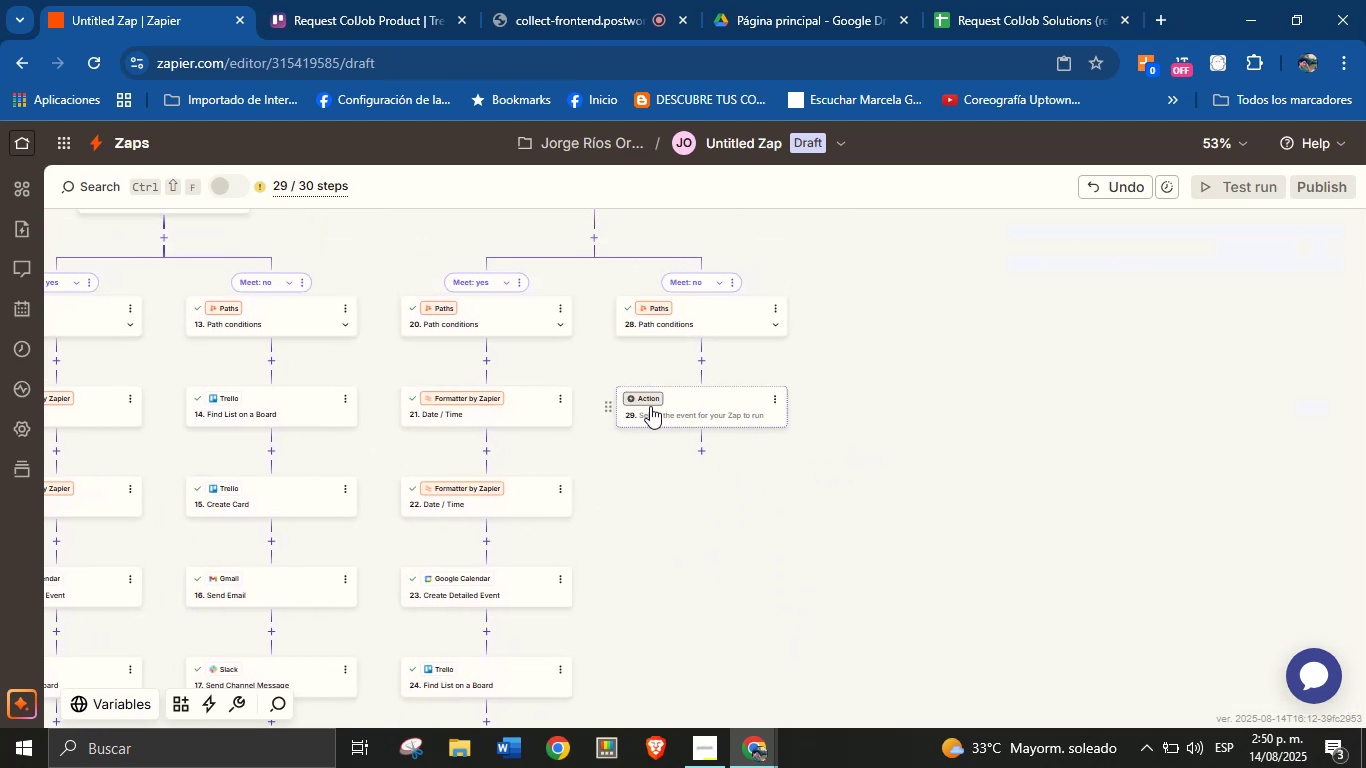 
left_click([653, 403])
 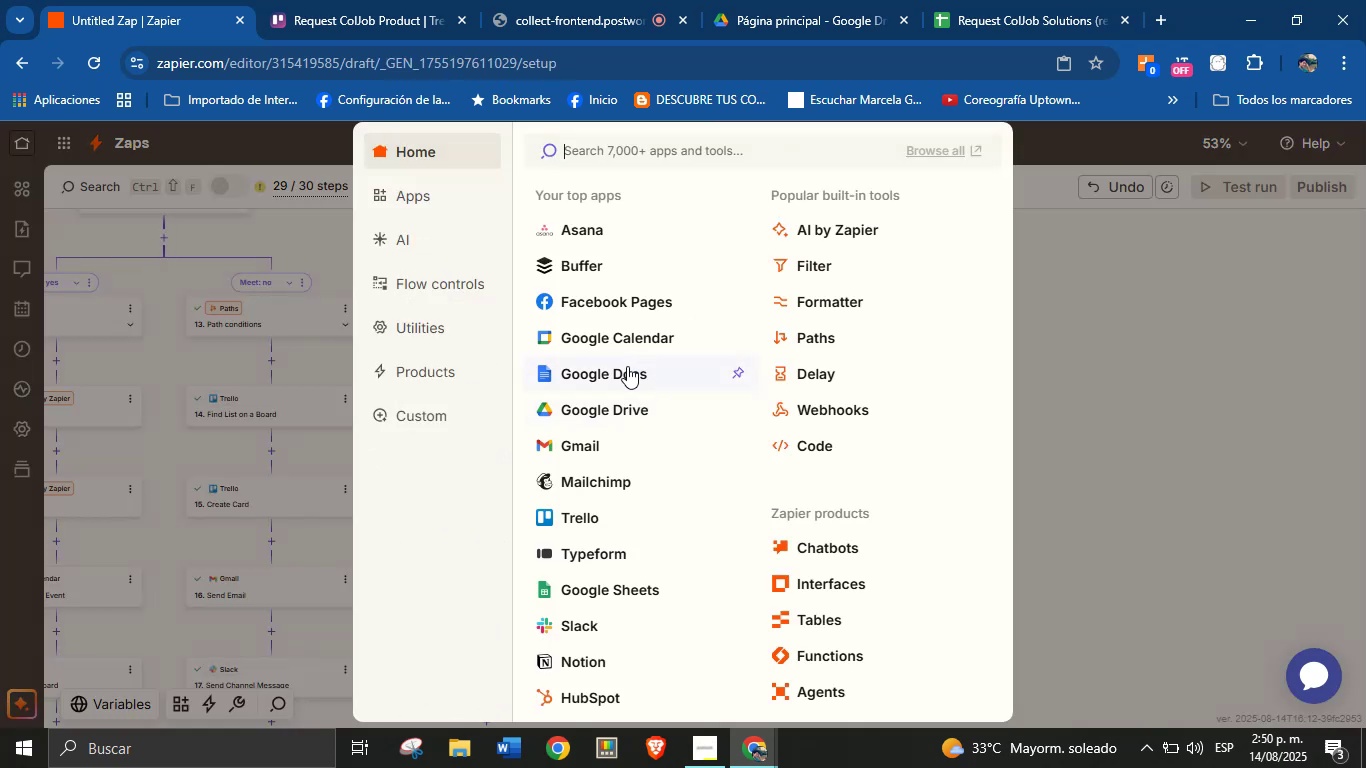 
left_click([602, 513])
 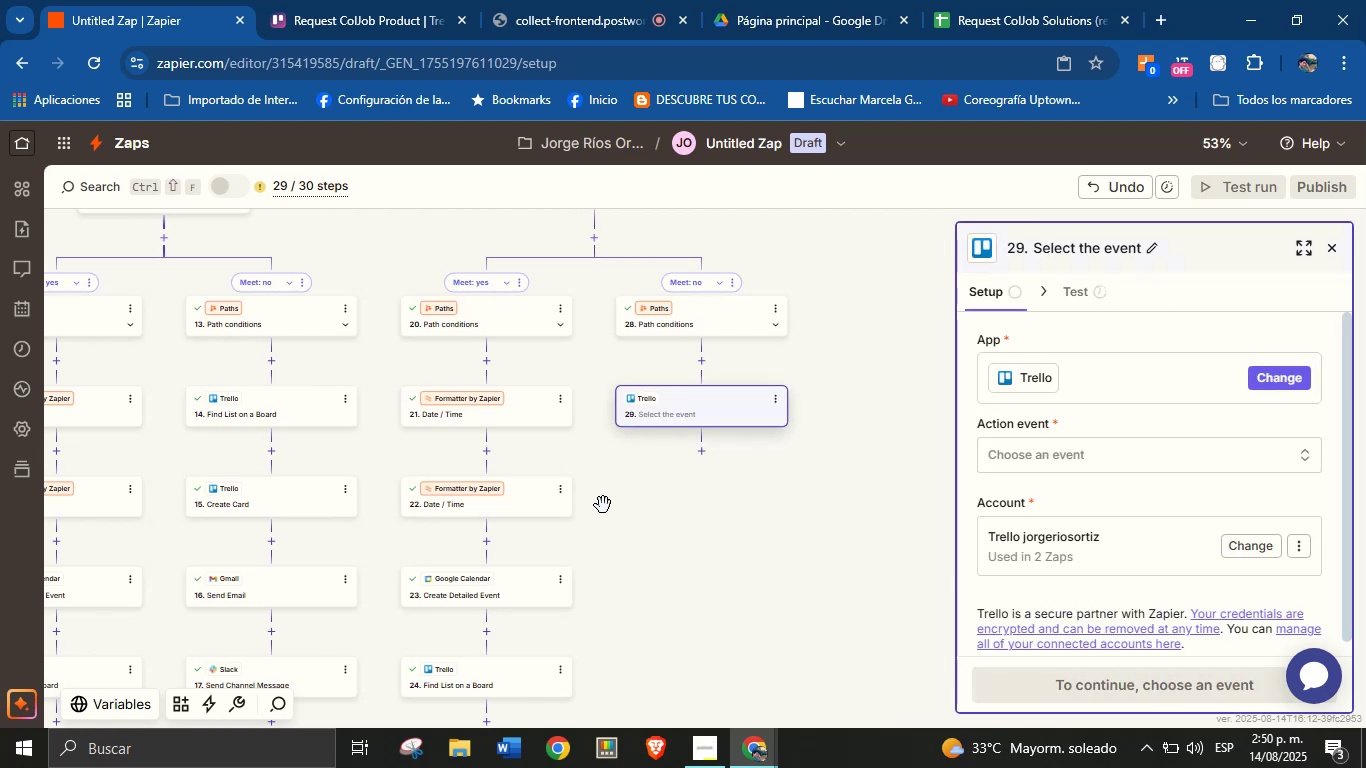 
left_click([1024, 461])
 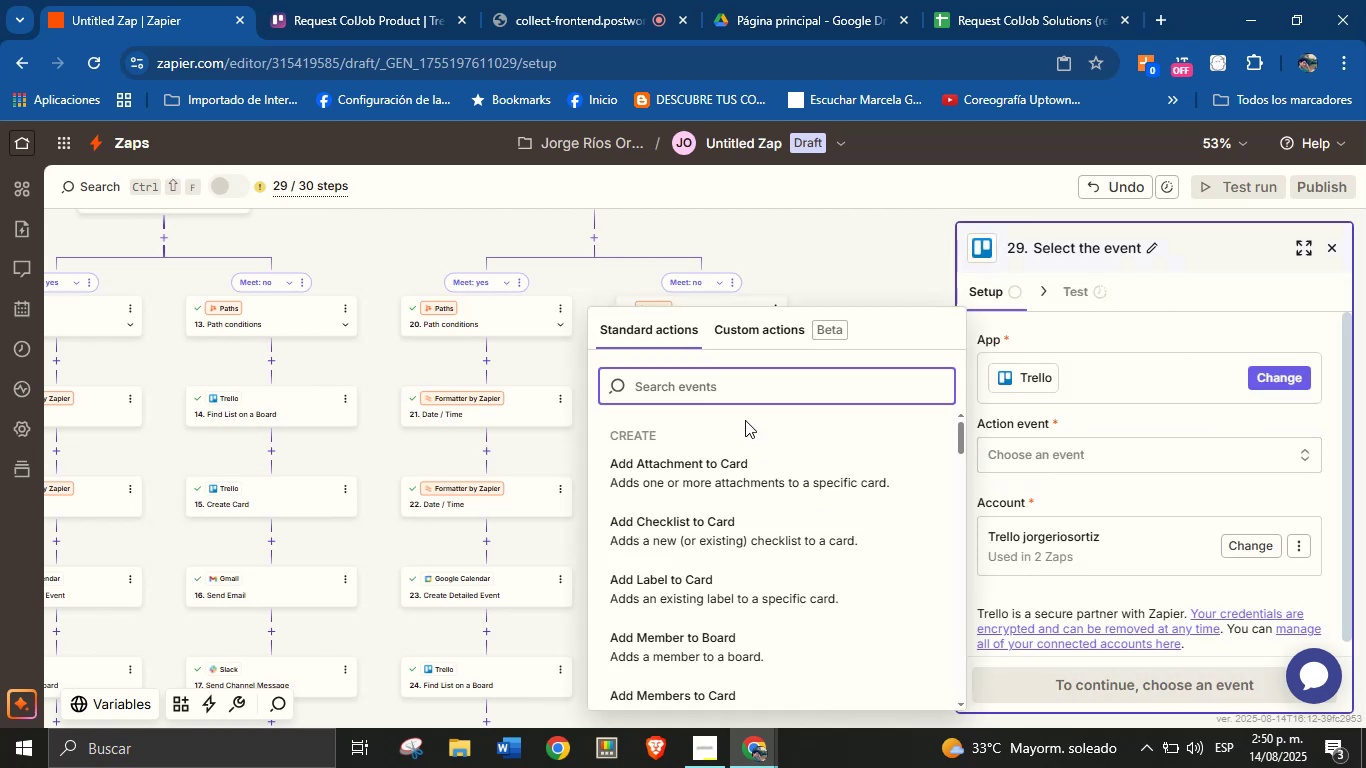 
key(F)
 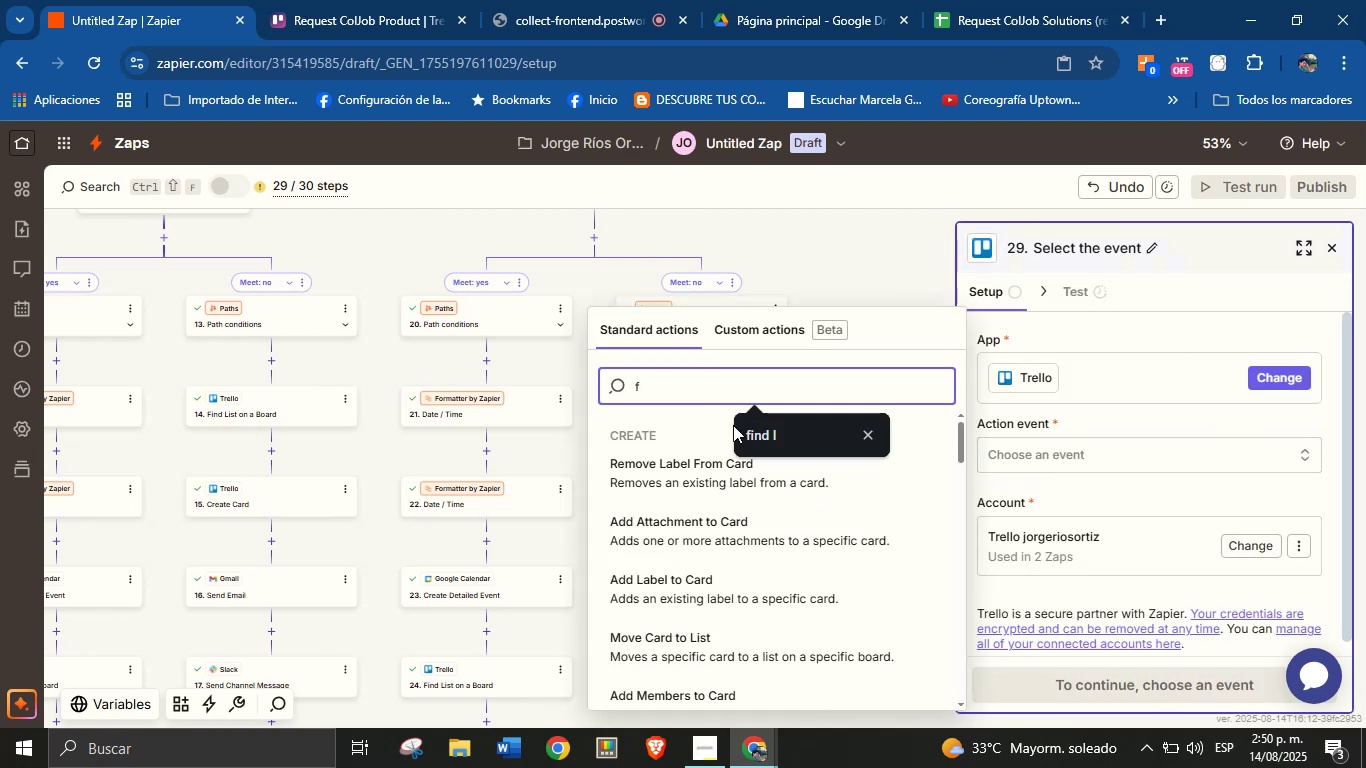 
left_click([746, 430])
 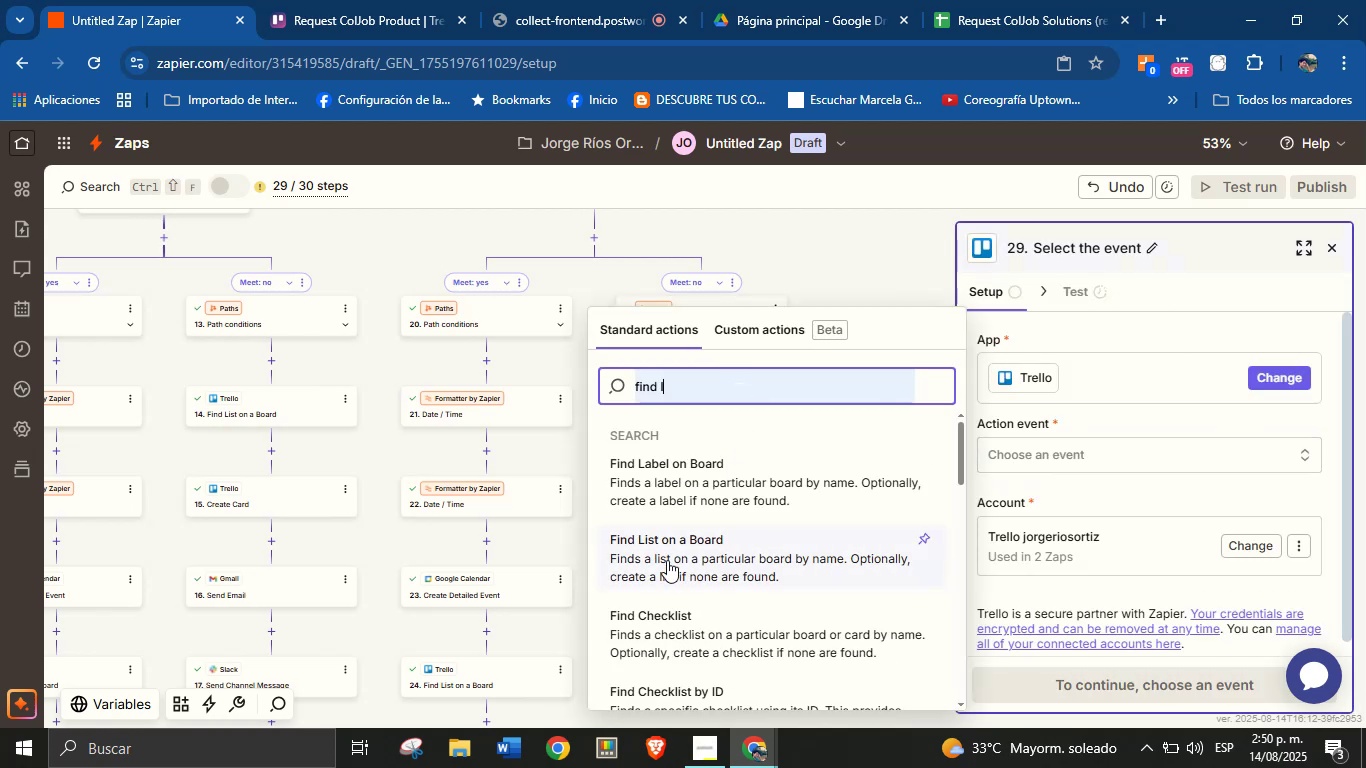 
left_click([672, 554])
 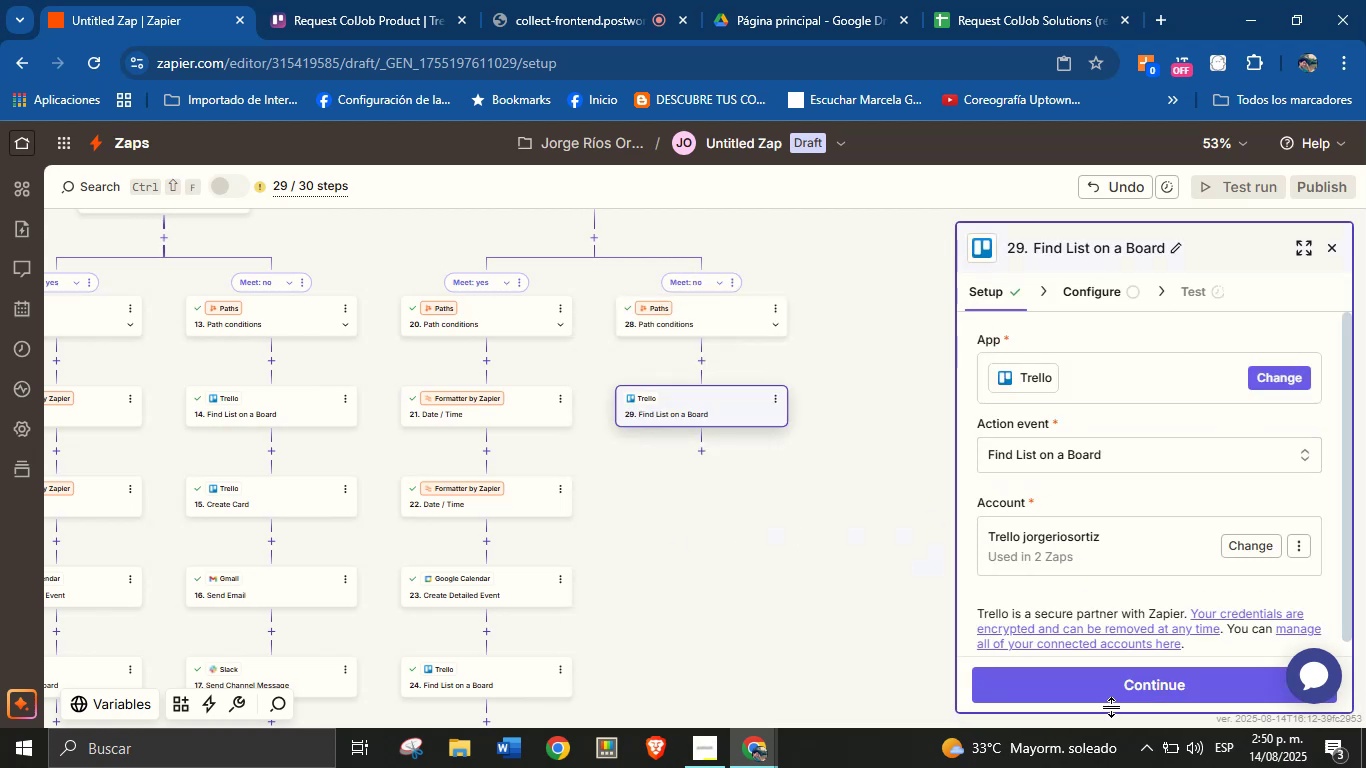 
left_click([1119, 690])
 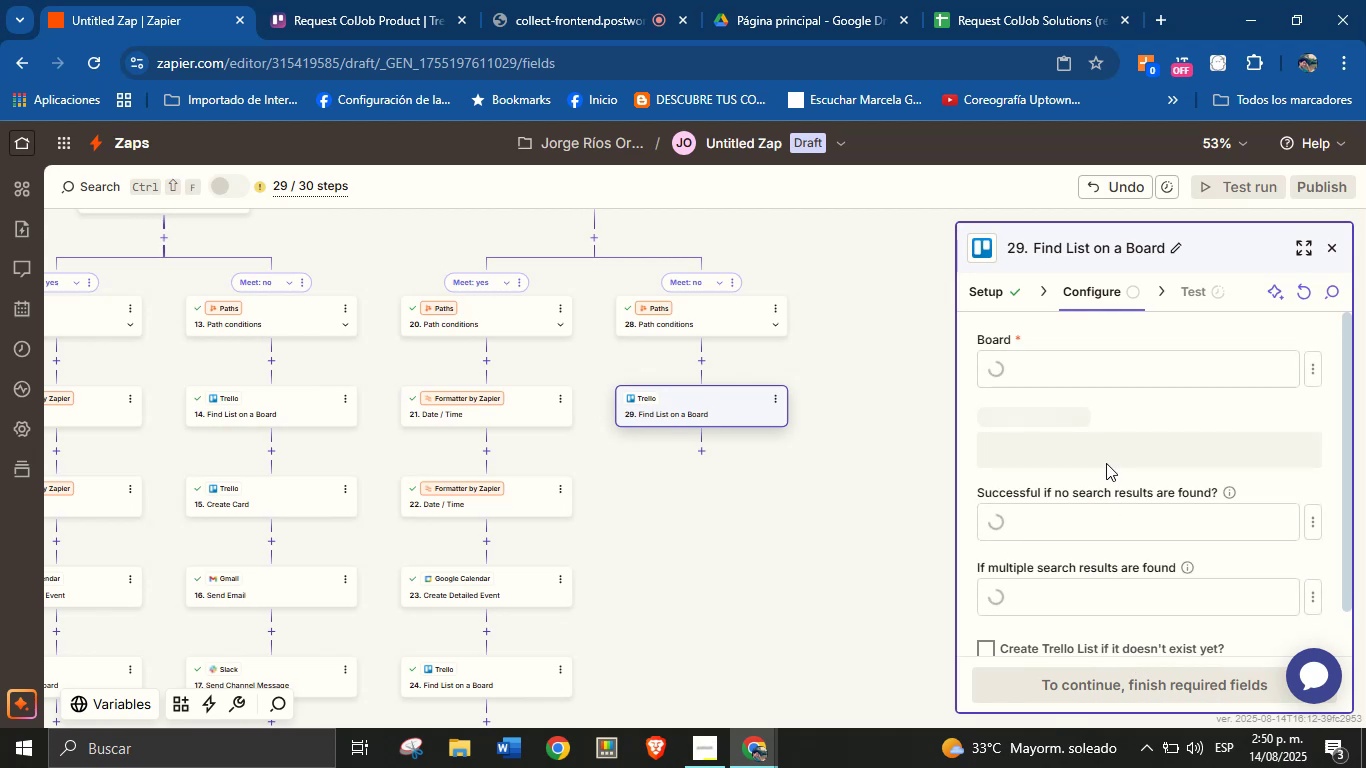 
left_click([1072, 366])
 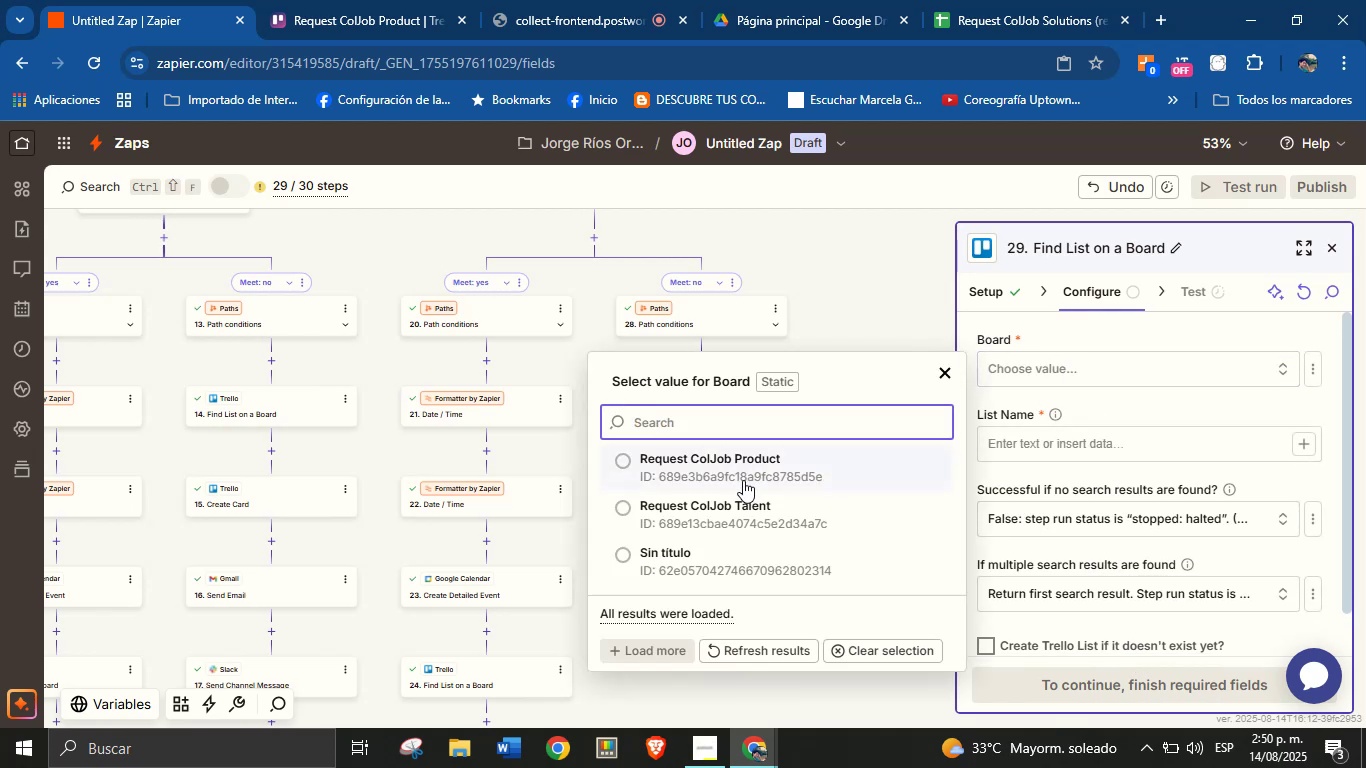 
left_click([759, 466])
 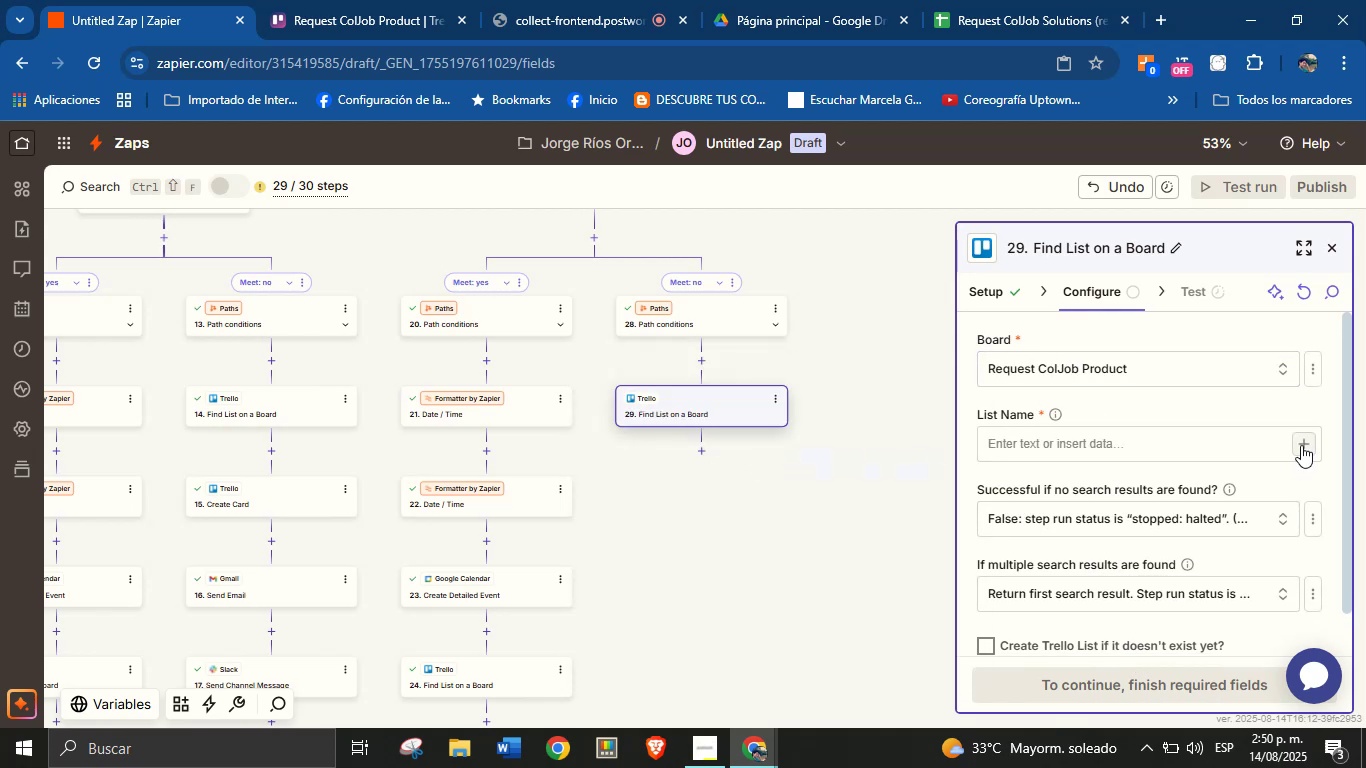 
wait(5.01)
 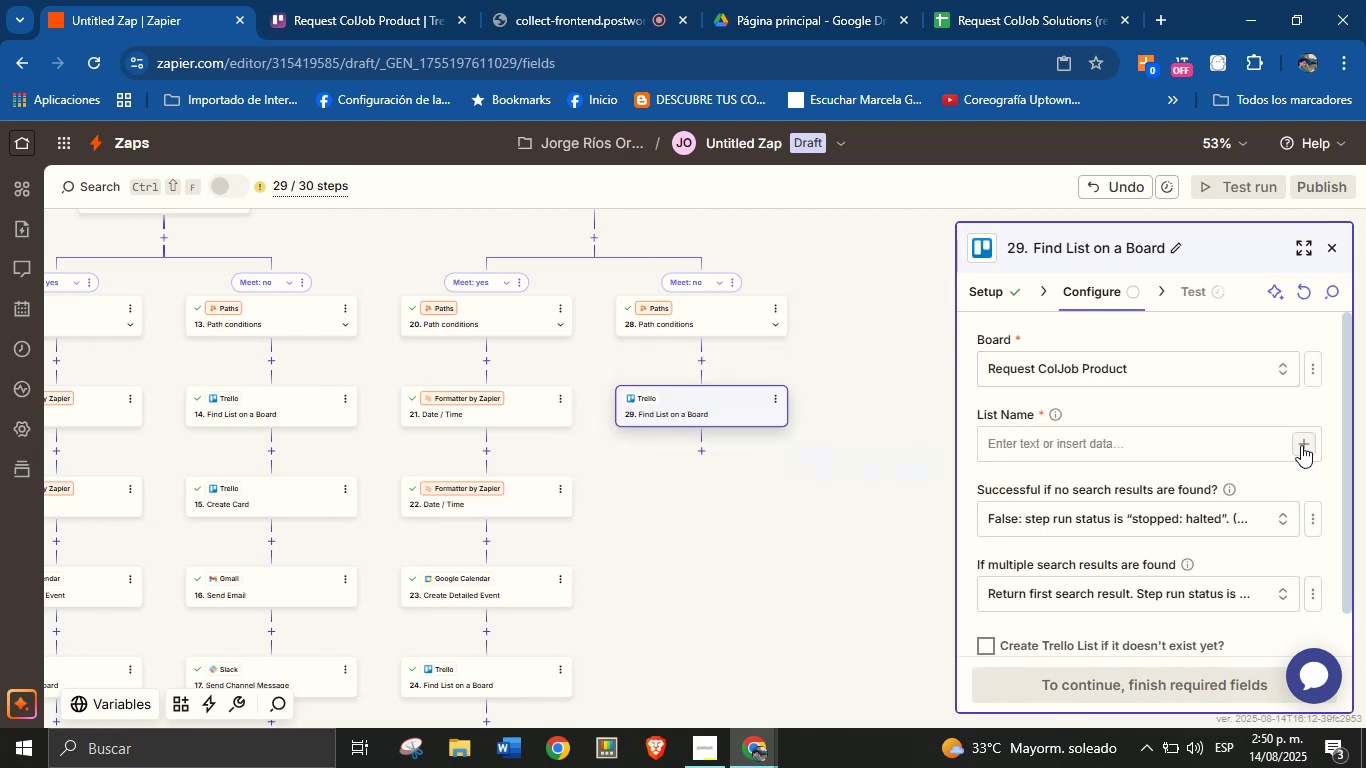 
left_click([1301, 445])
 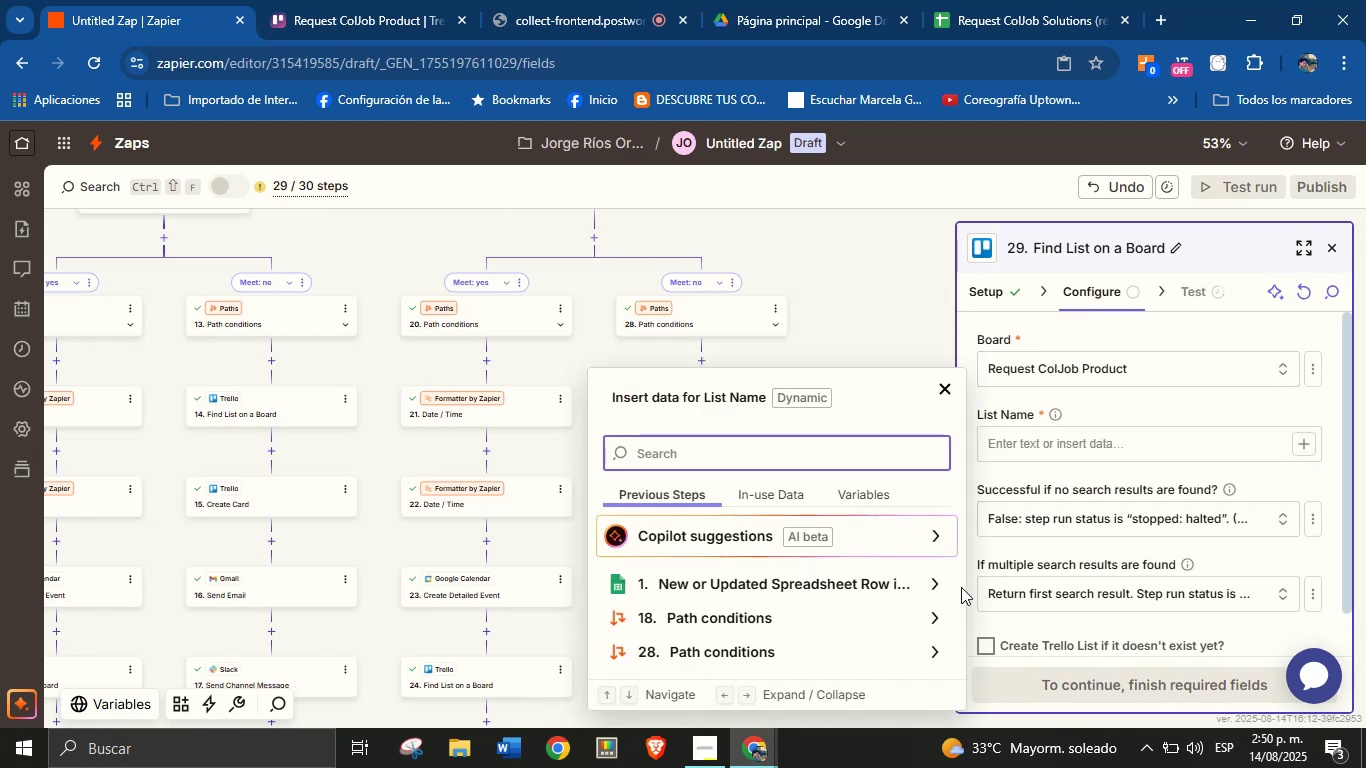 
left_click([929, 587])
 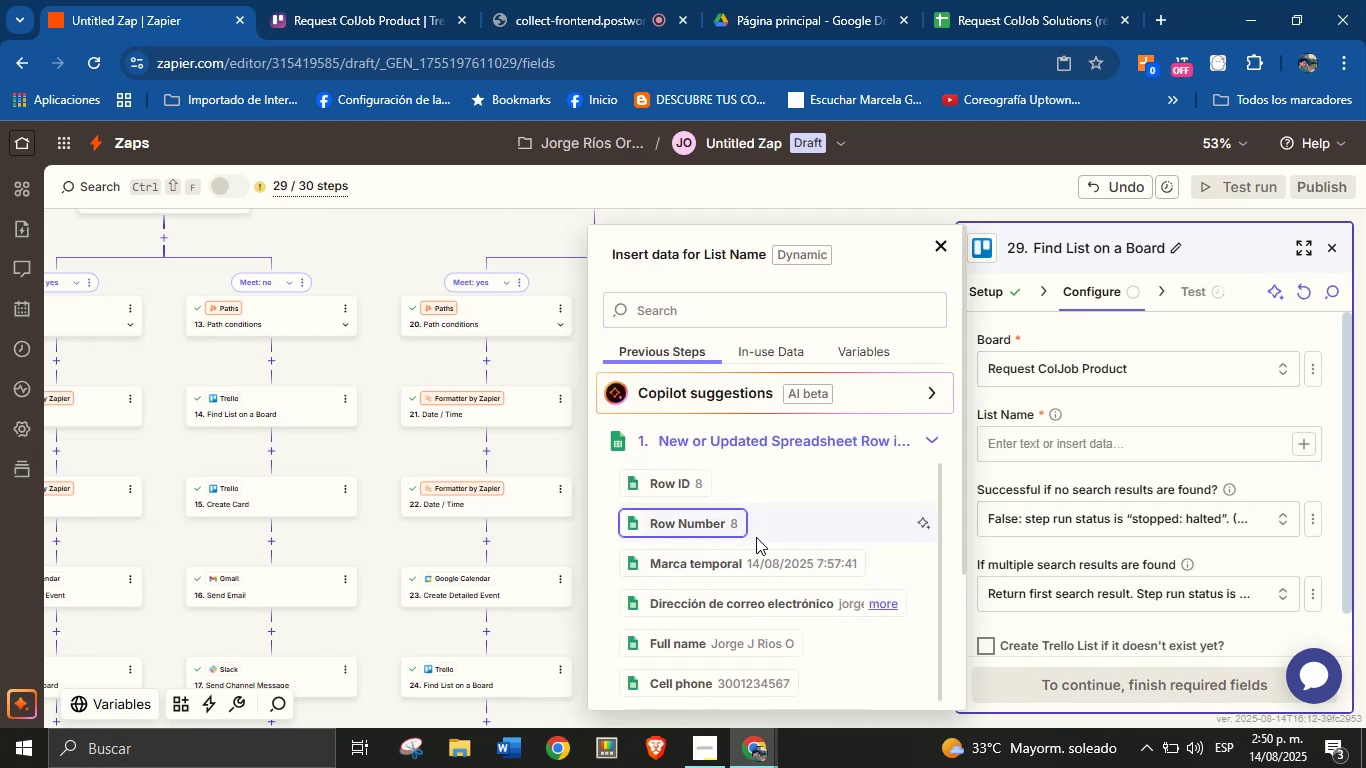 
left_click([705, 307])
 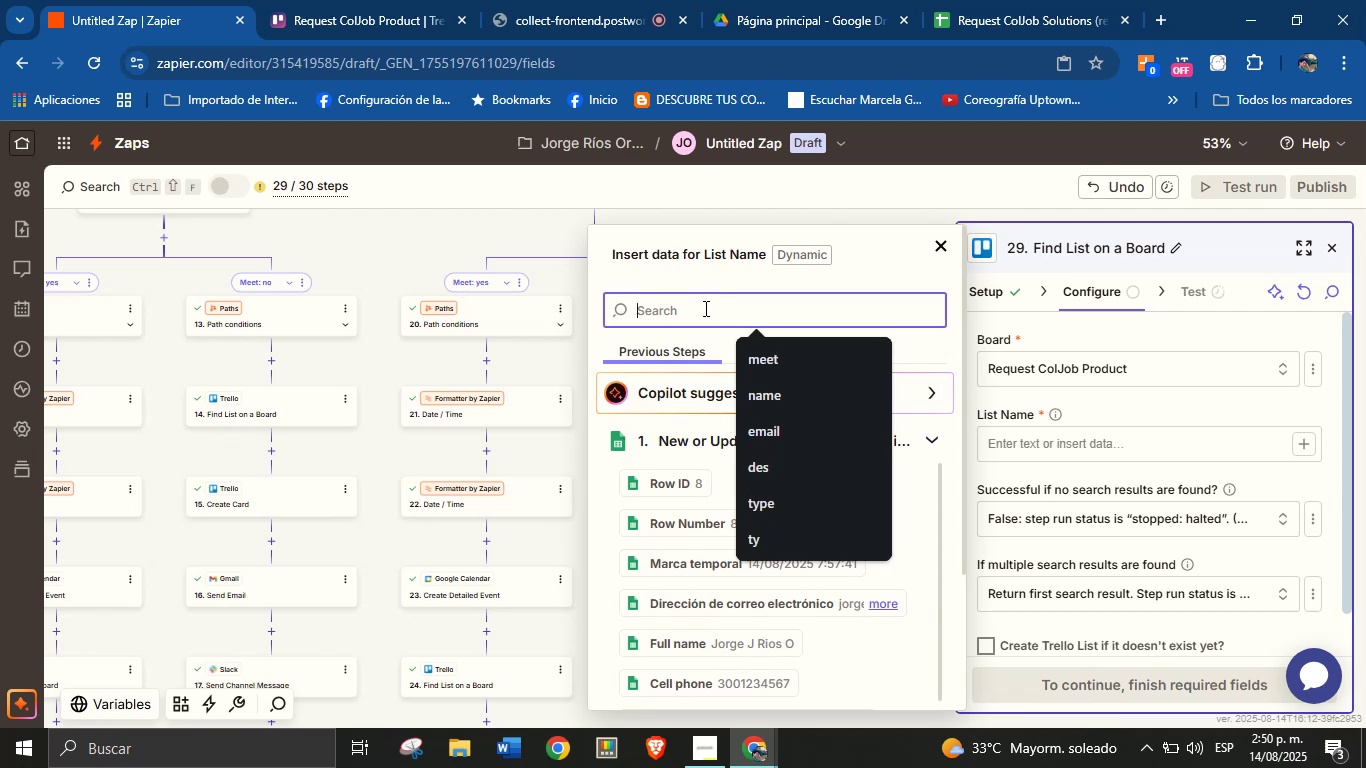 
type(ar)
 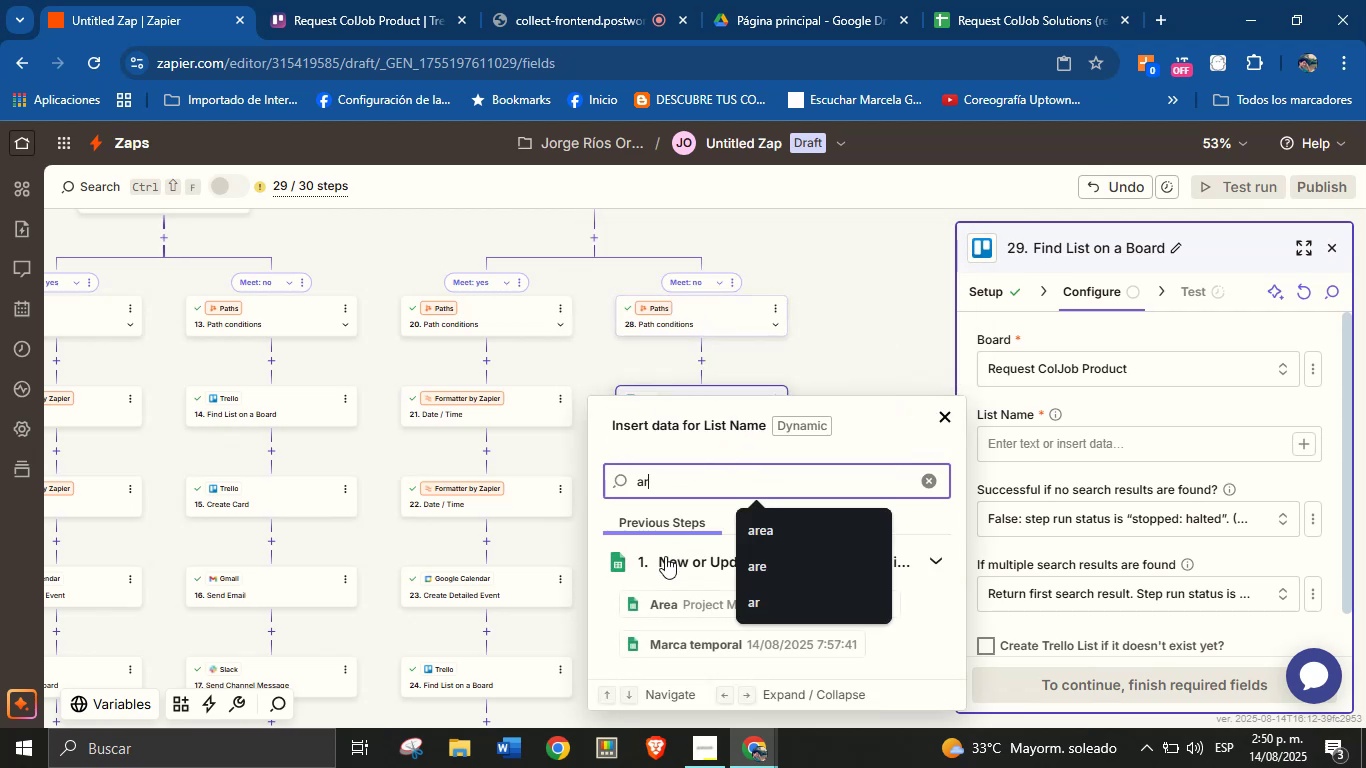 
left_click([691, 597])
 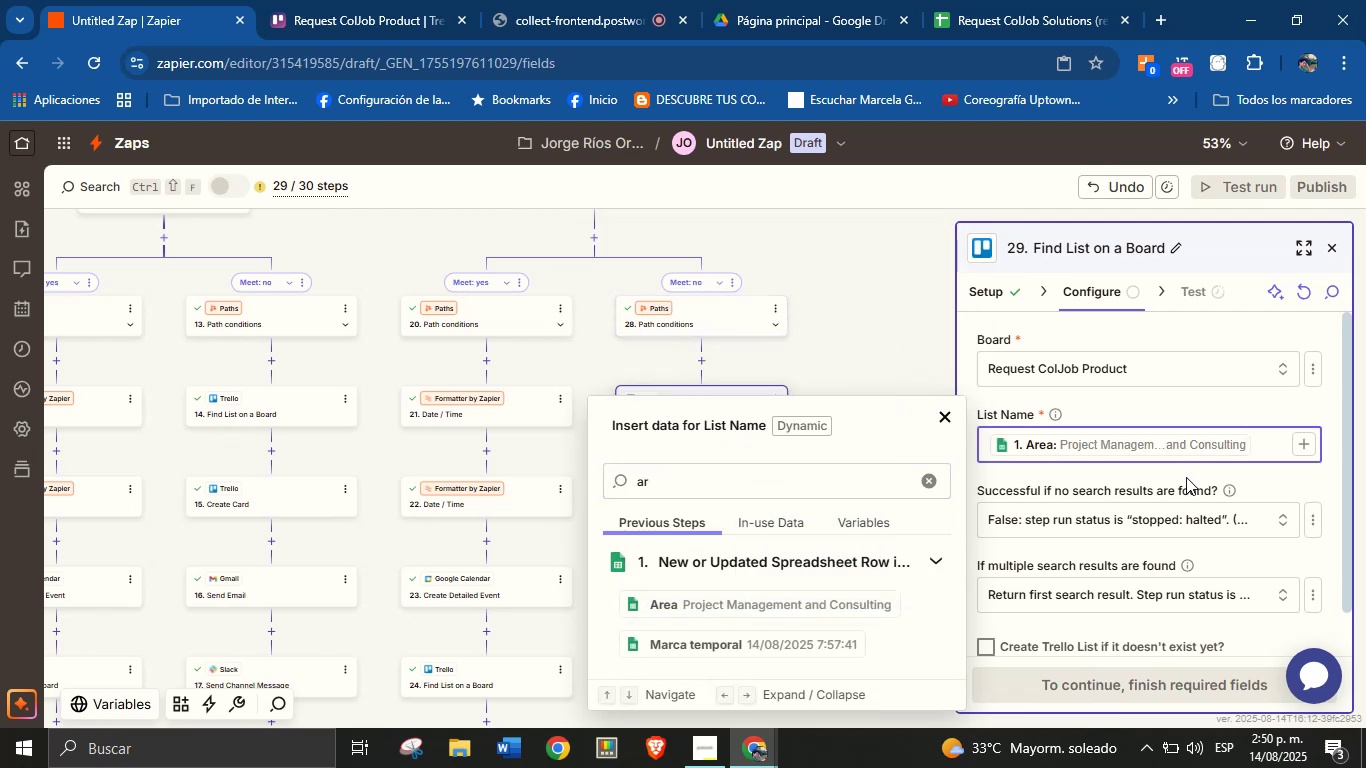 
left_click([1188, 476])
 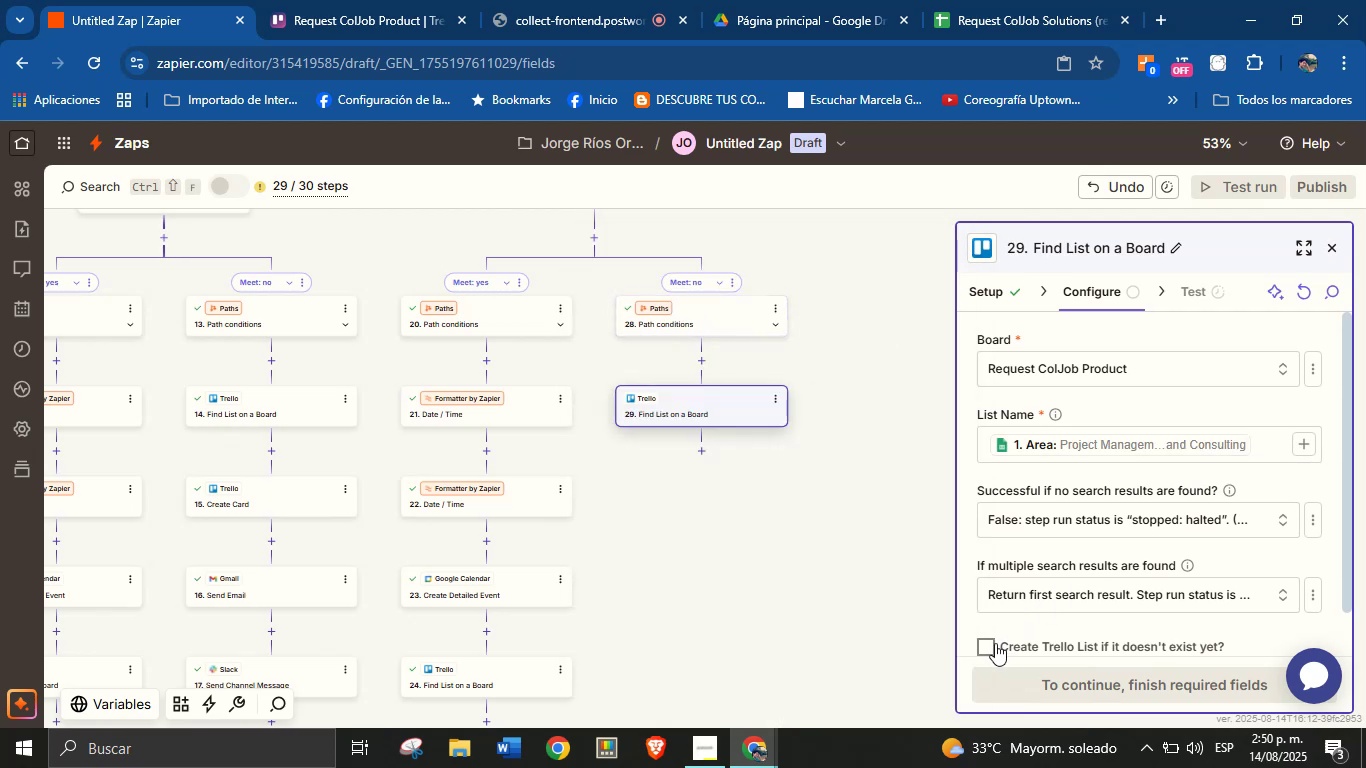 
left_click([986, 649])
 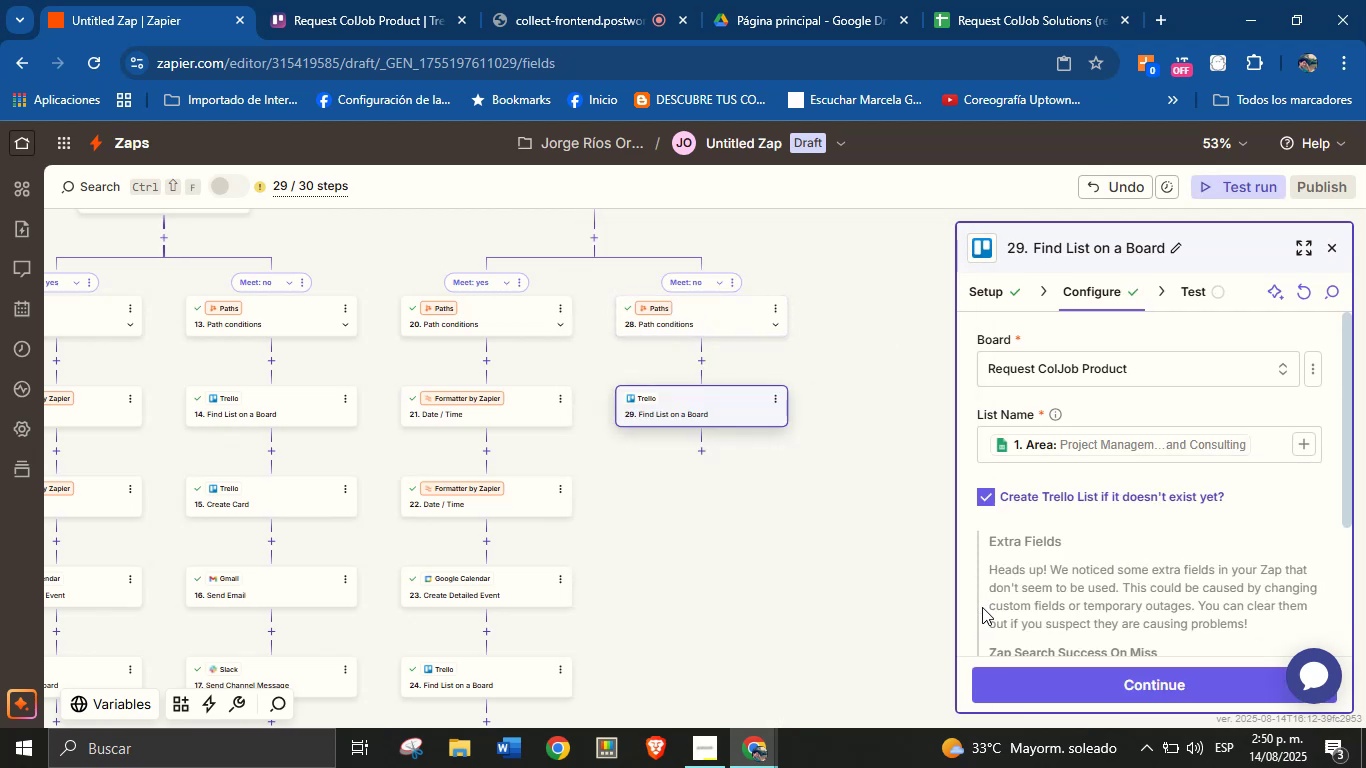 
scroll: coordinate [1096, 593], scroll_direction: down, amount: 5.0
 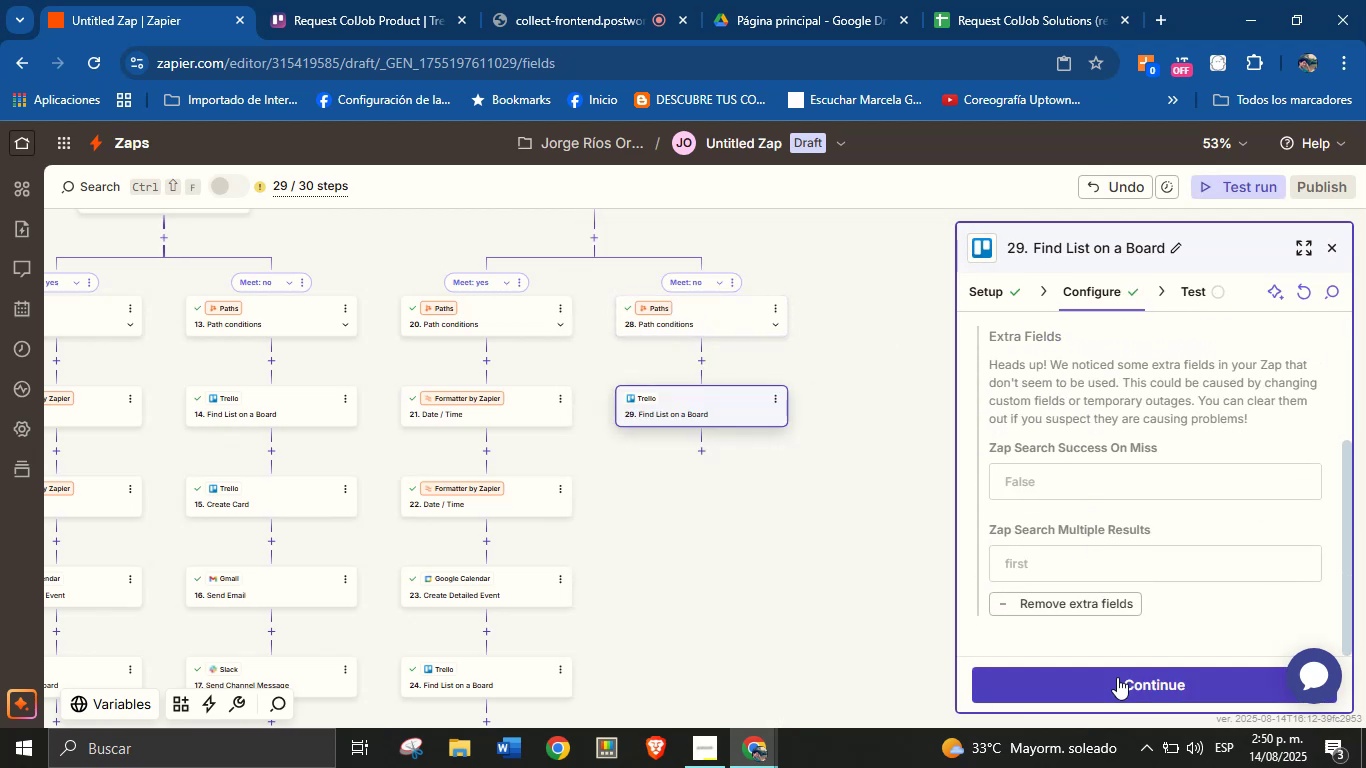 
left_click([1117, 677])
 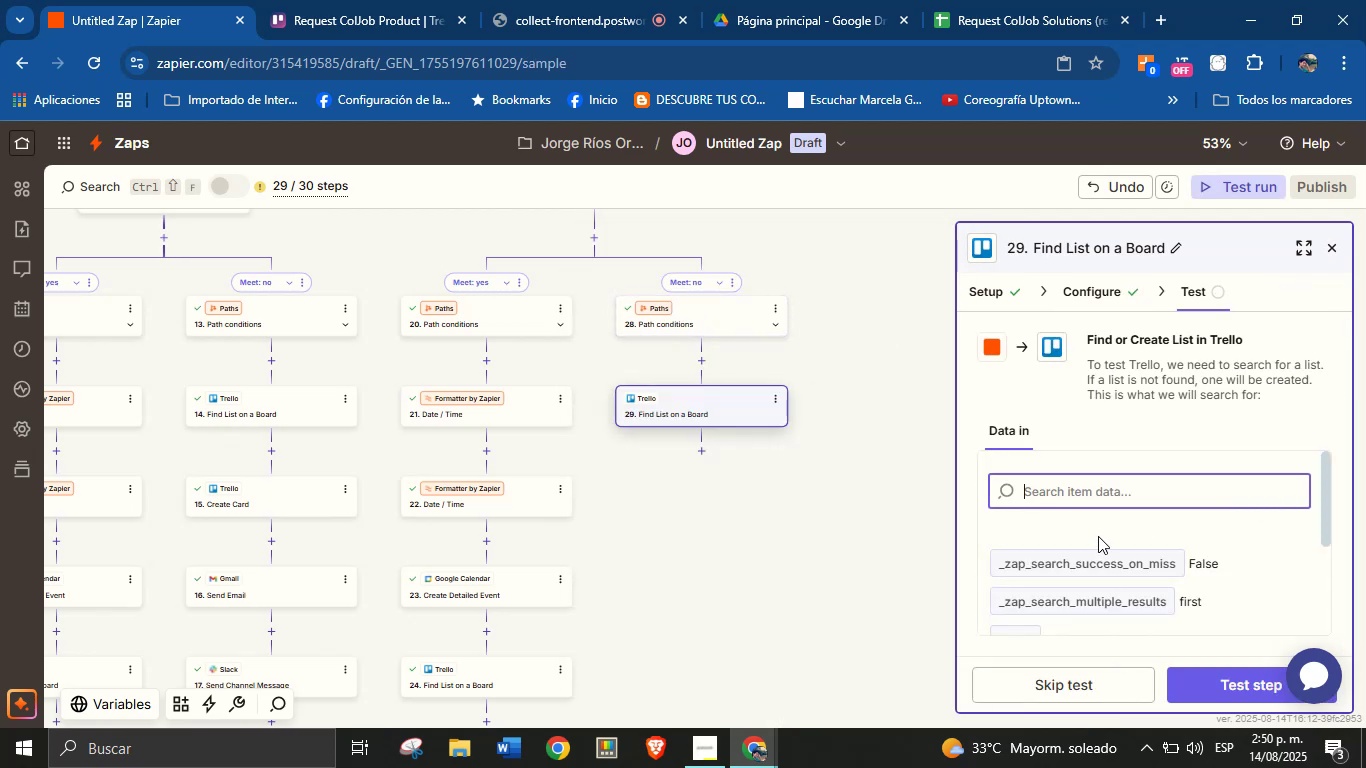 
scroll: coordinate [1162, 563], scroll_direction: down, amount: 6.0
 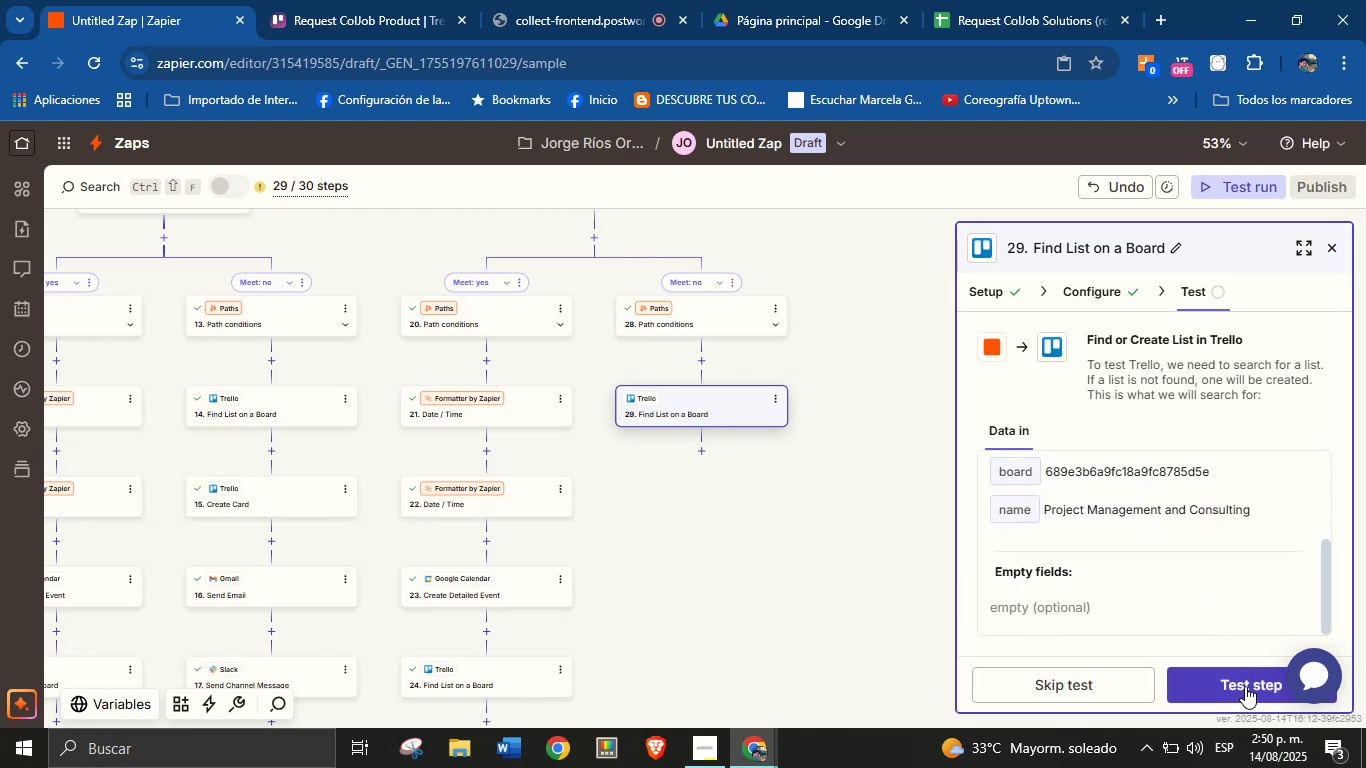 
left_click([1241, 685])
 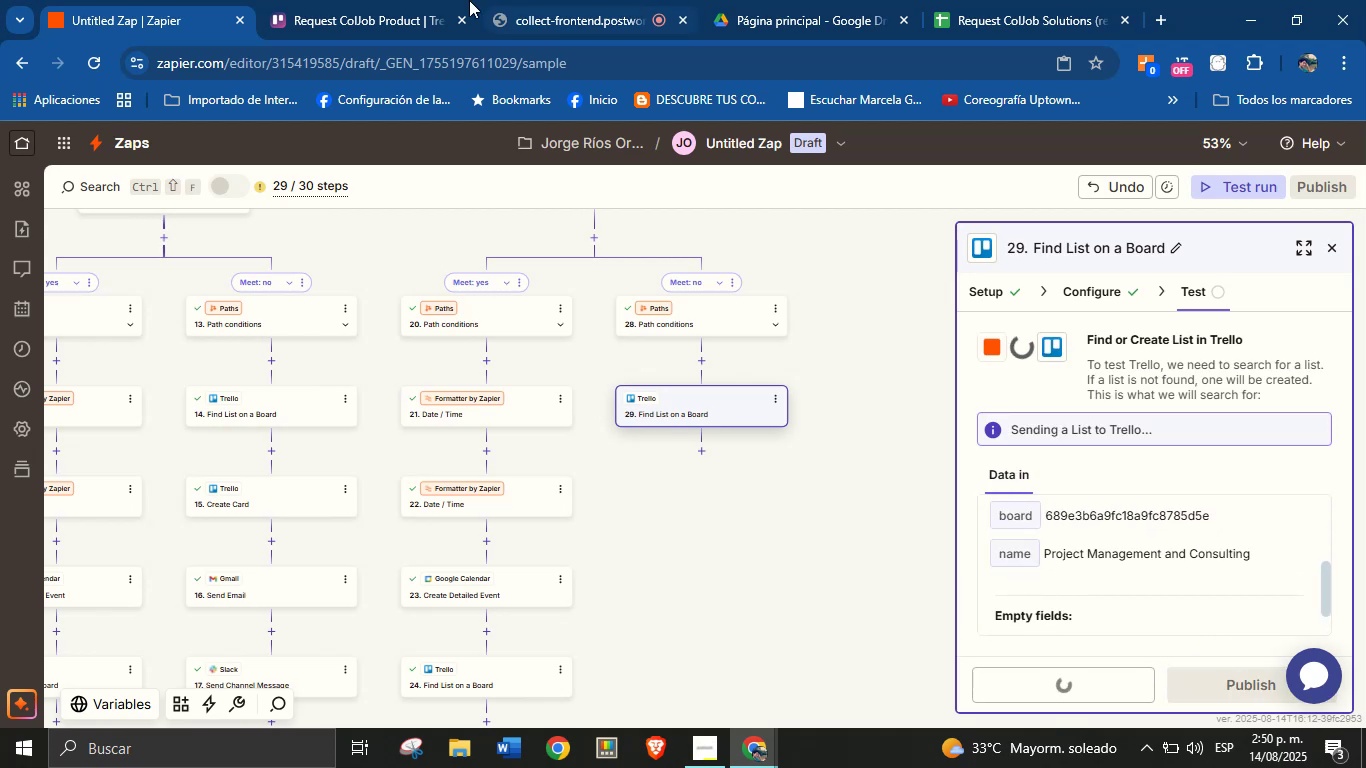 
left_click([380, 0])
 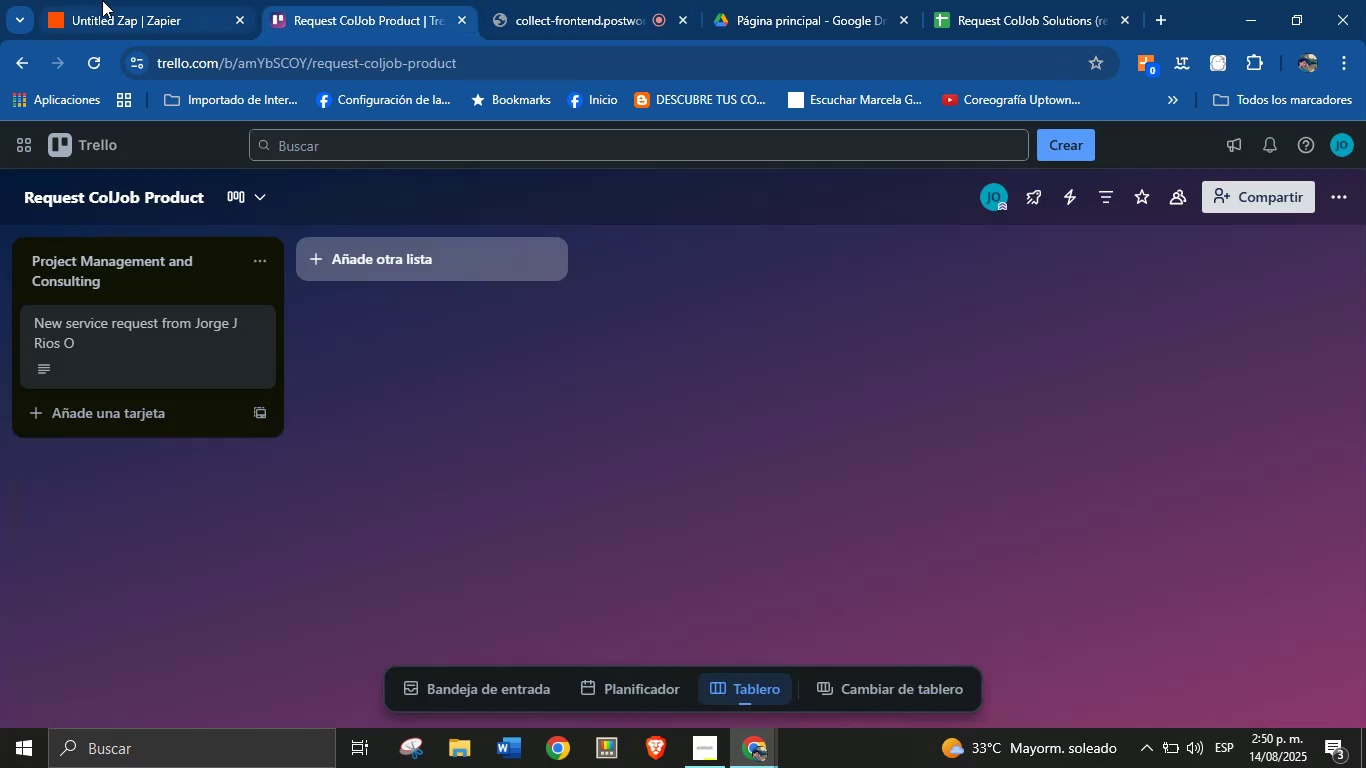 
left_click([108, 0])
 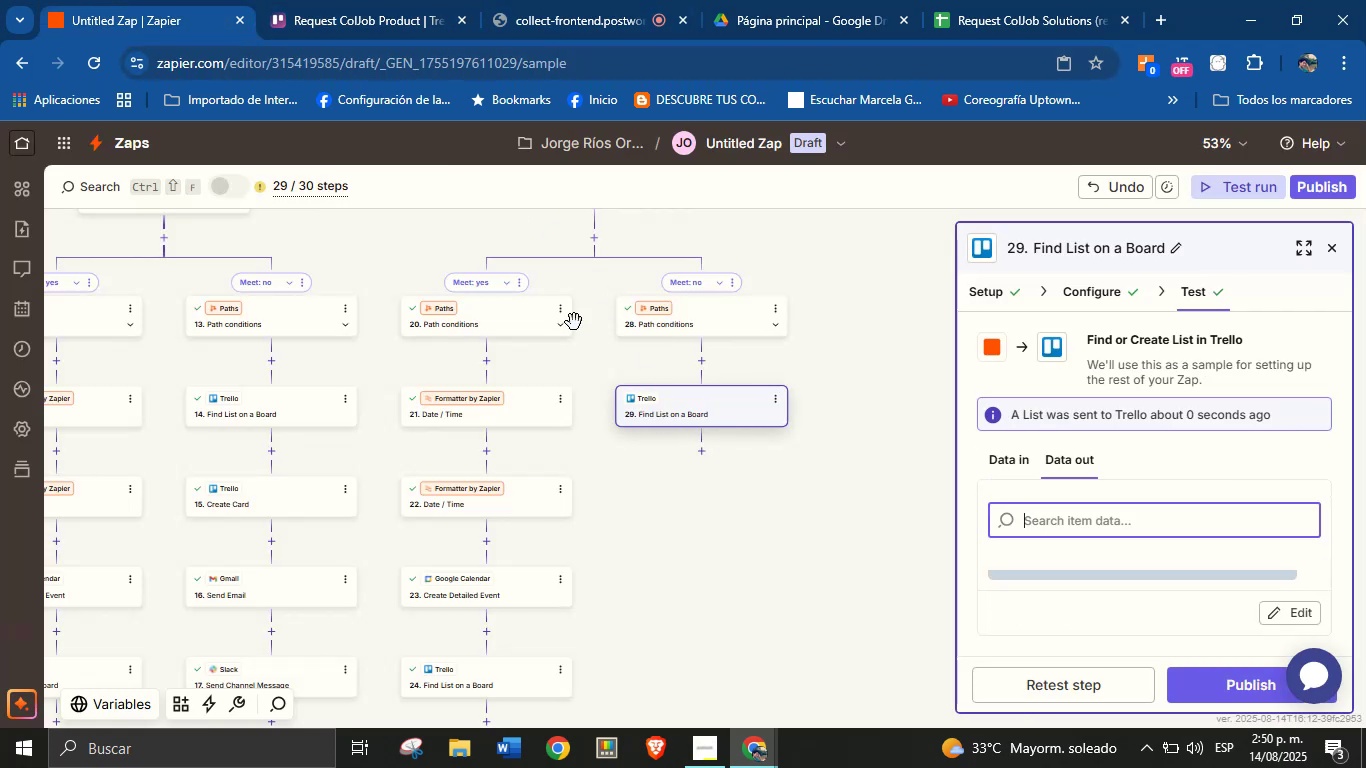 
left_click([317, 0])
 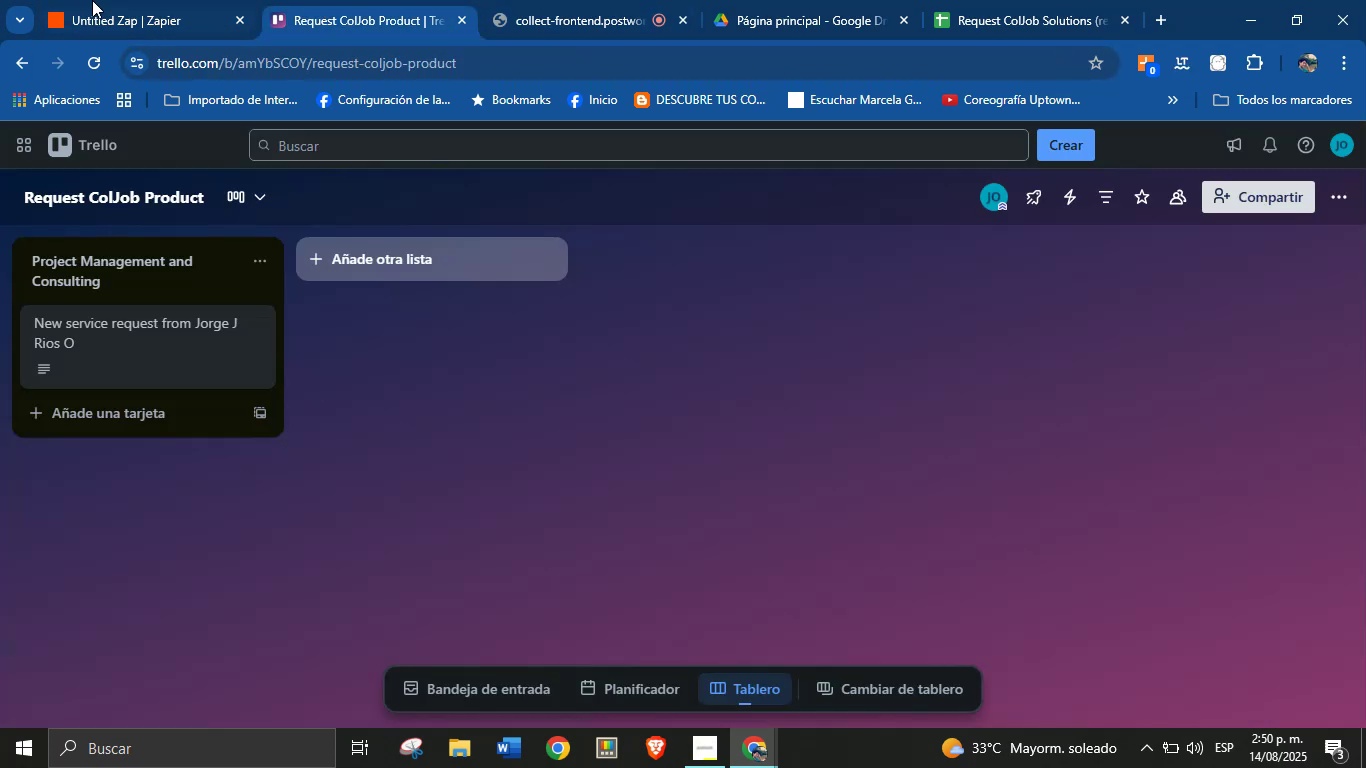 
left_click([134, 0])
 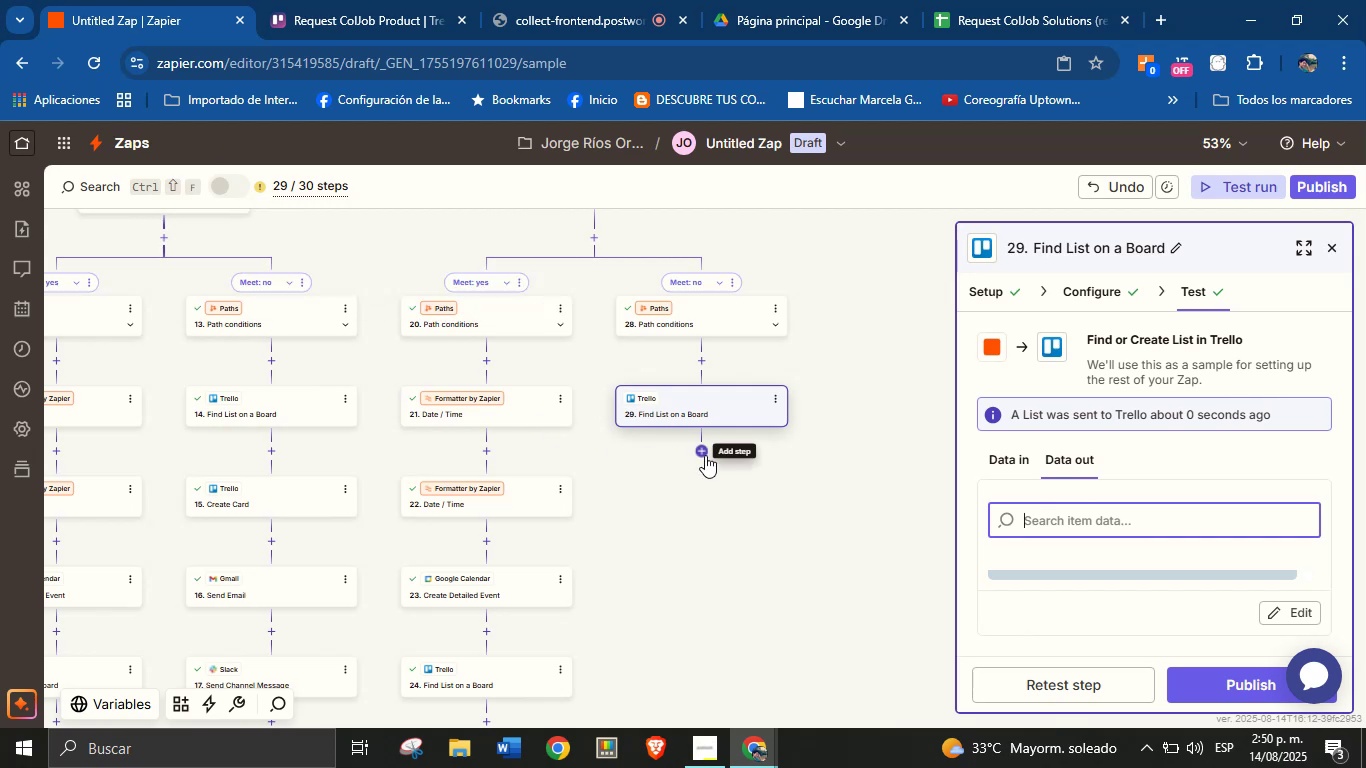 
left_click([705, 454])
 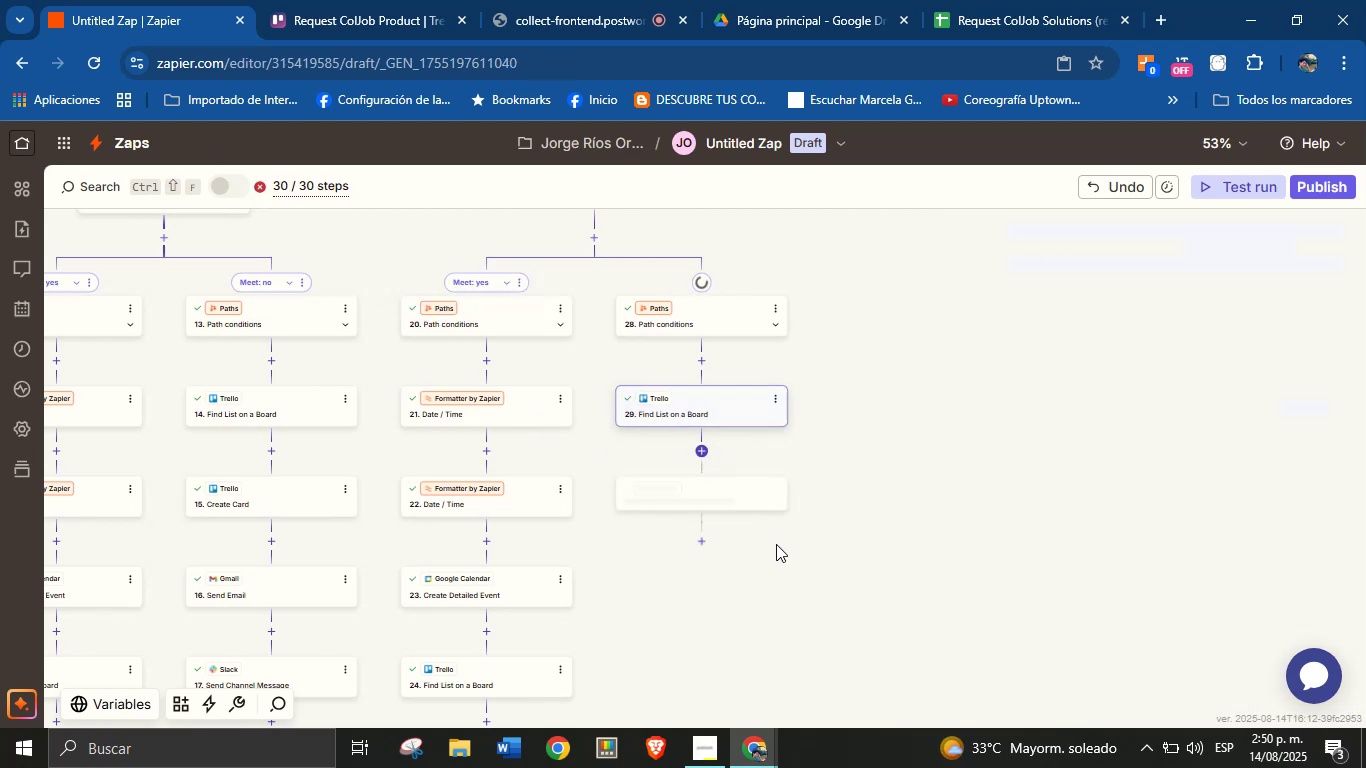 
mouse_move([817, 519])
 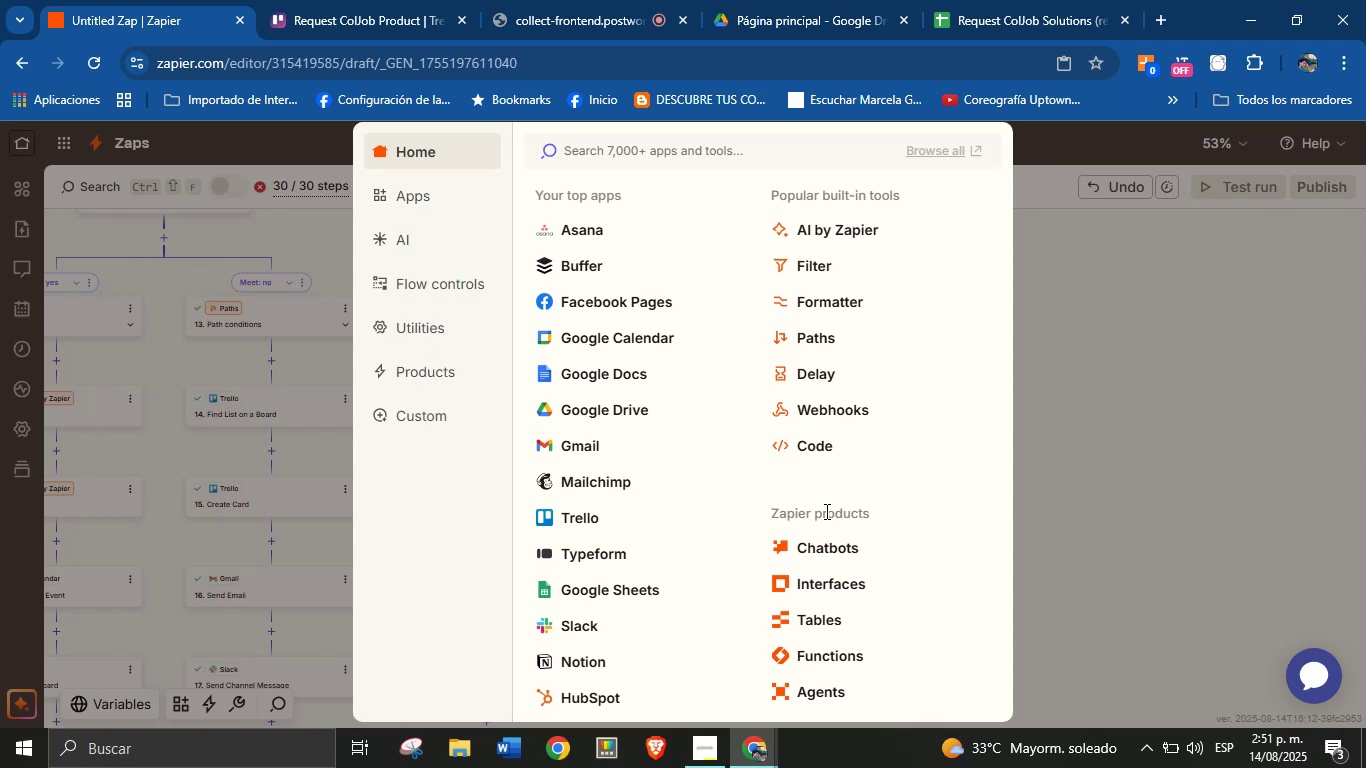 
wait(66.63)
 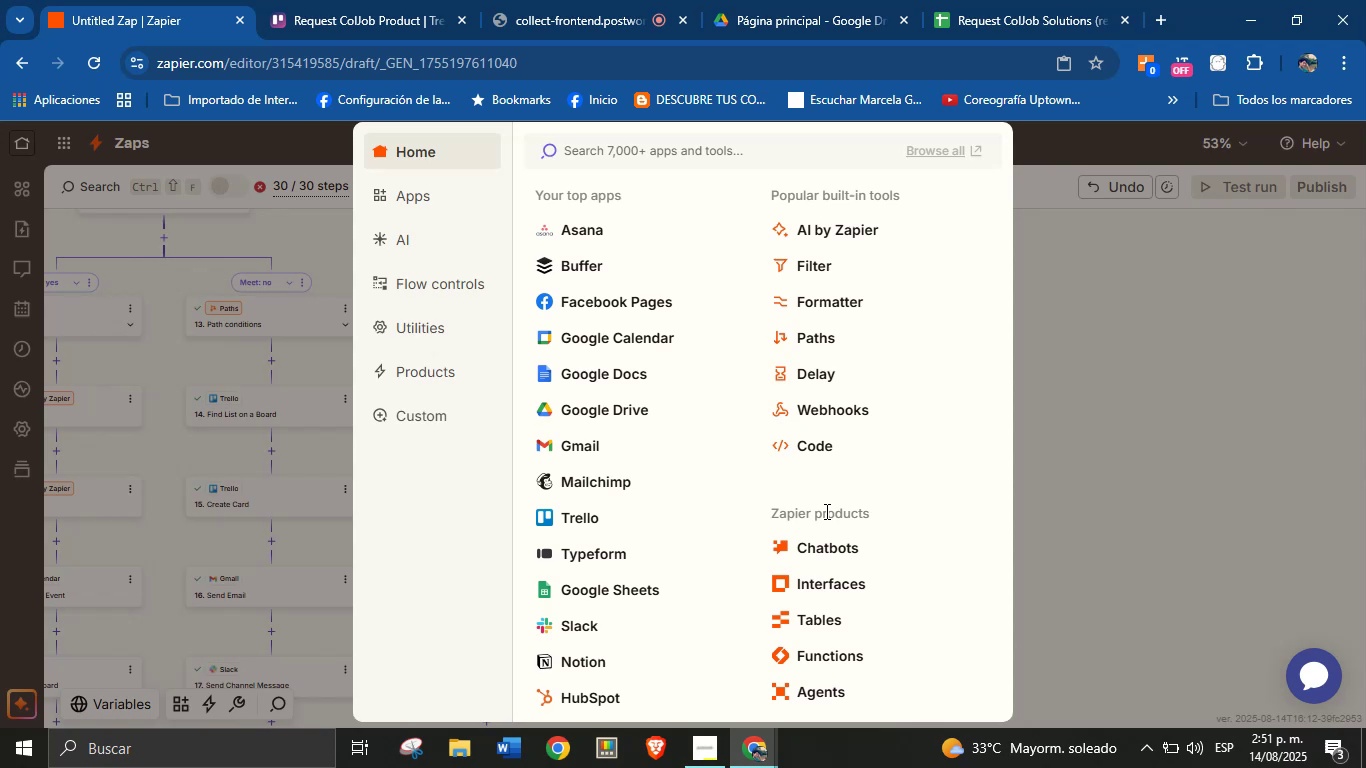 
left_click([594, 515])
 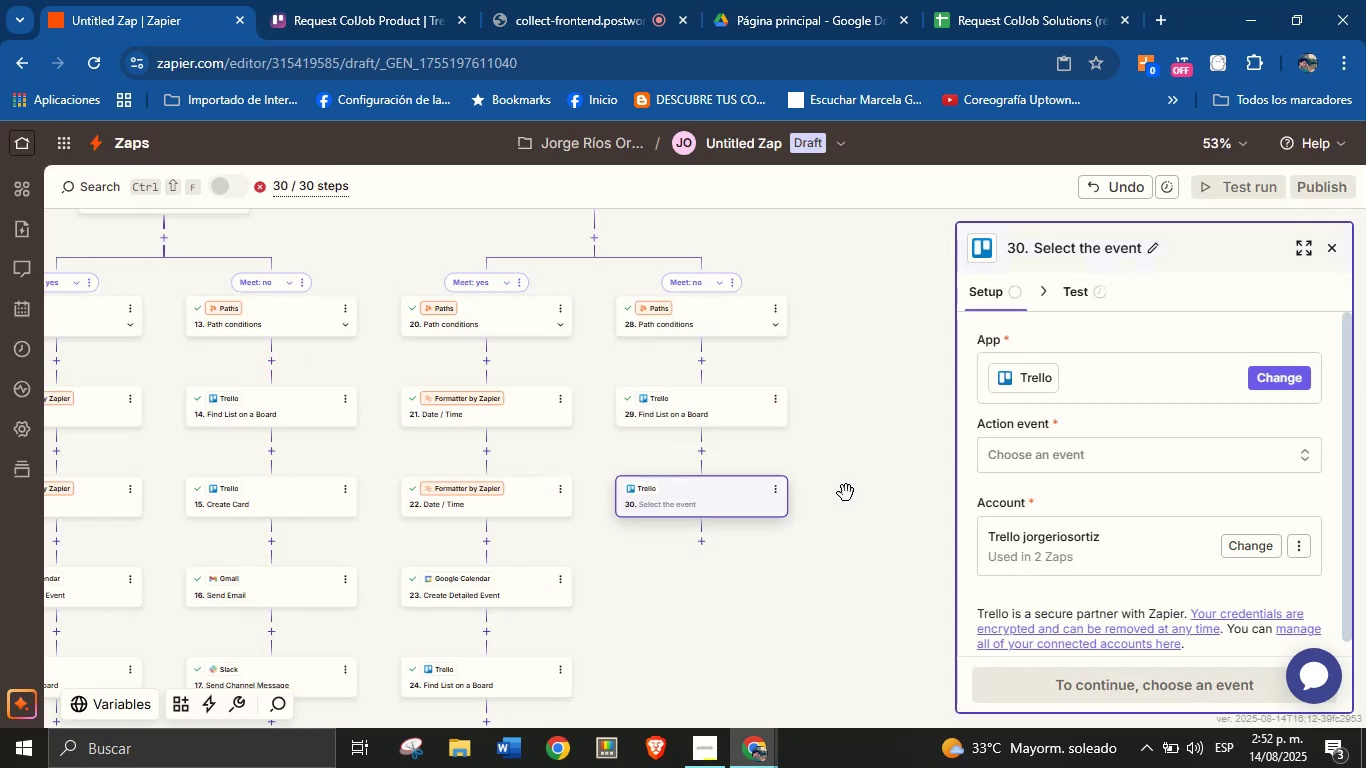 
left_click([1020, 456])
 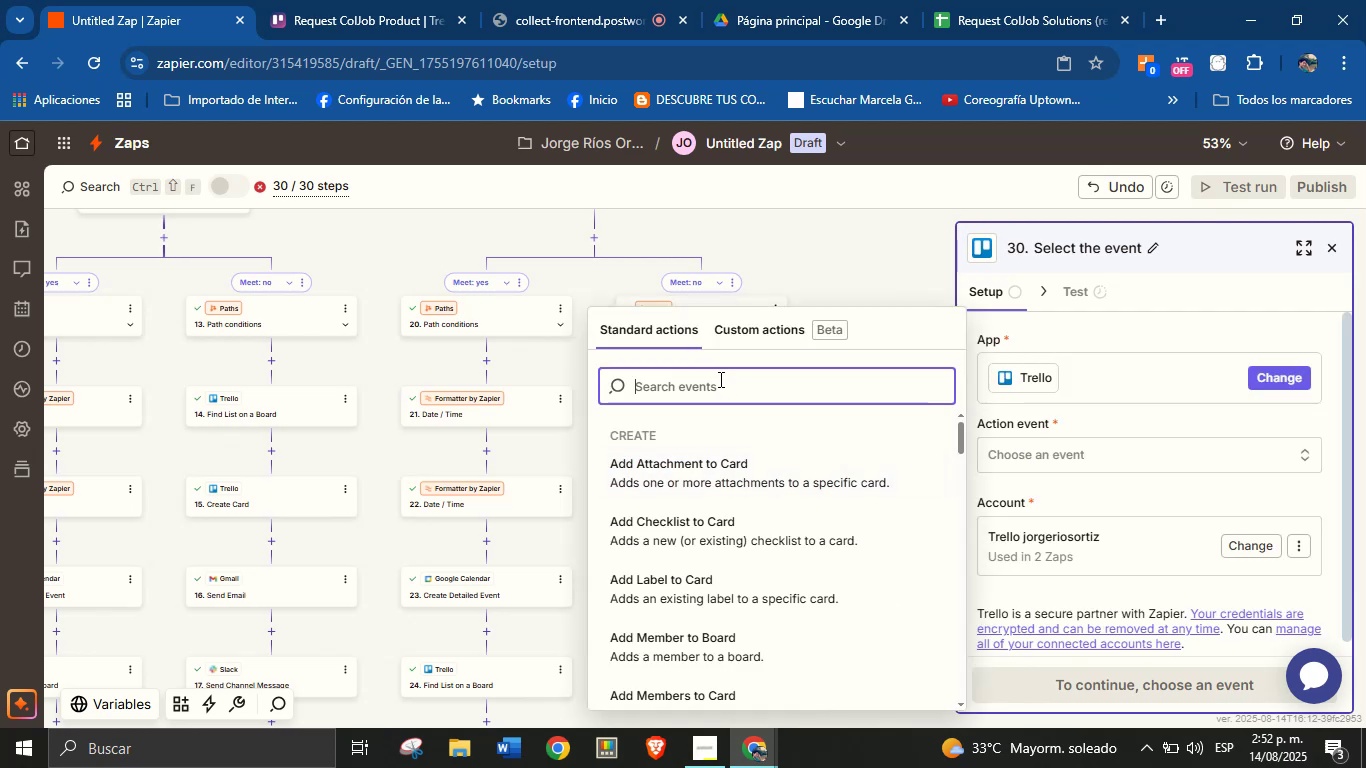 
type(a)
key(Backspace)
type(cre)
 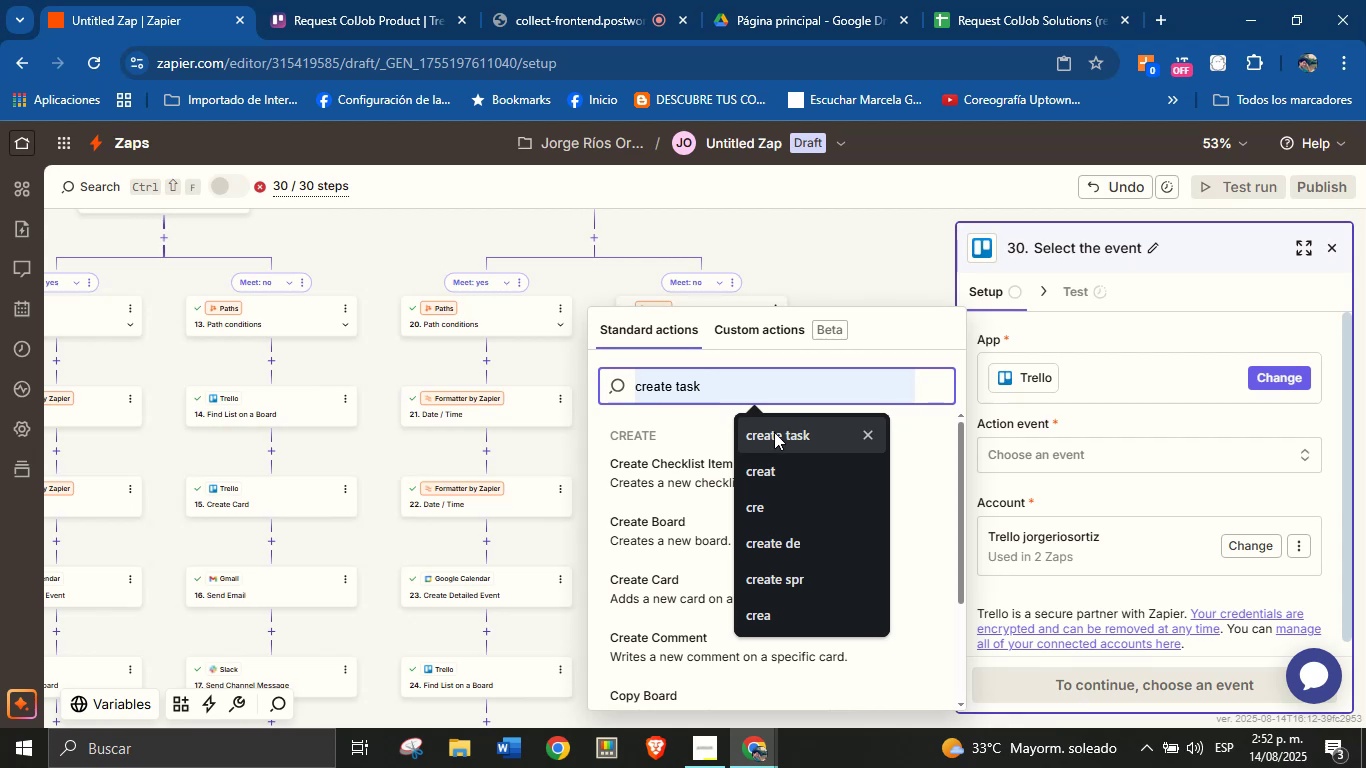 
left_click([723, 394])
 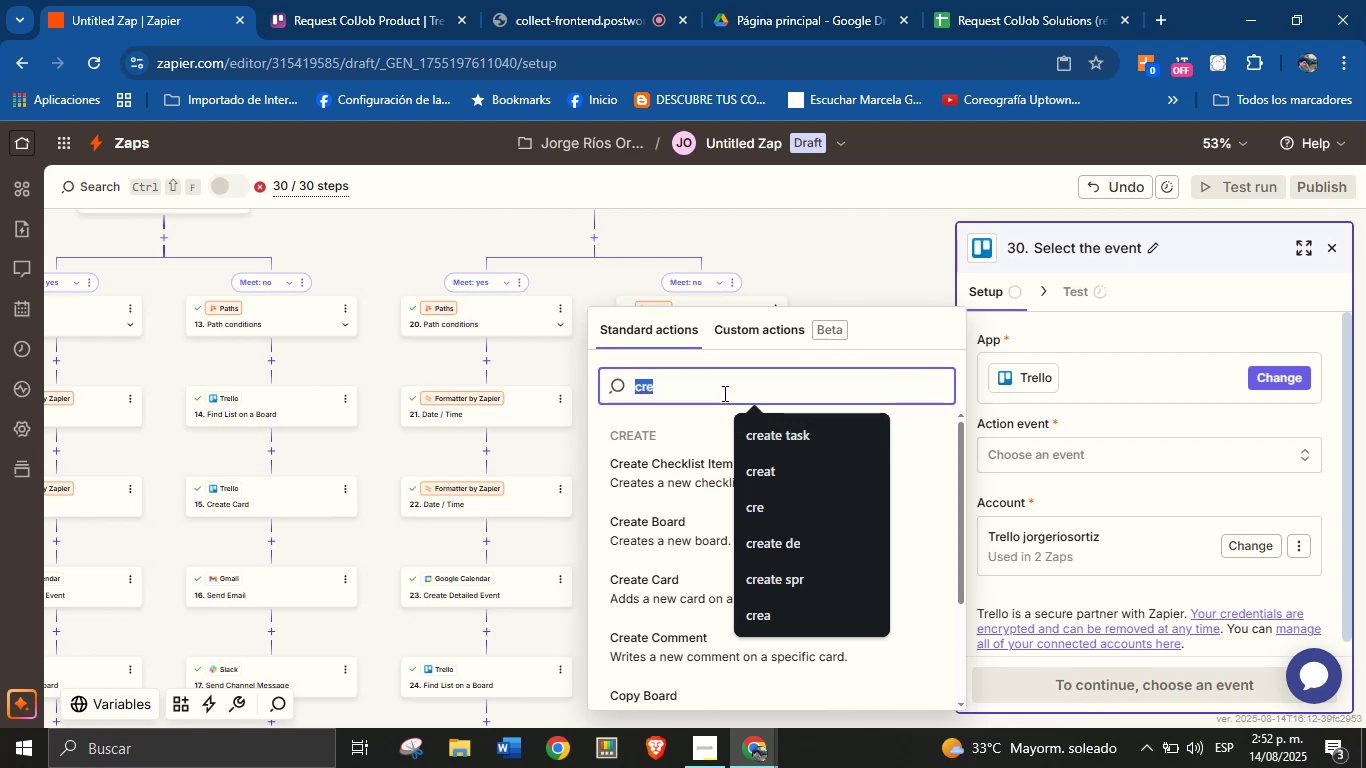 
type(card)
 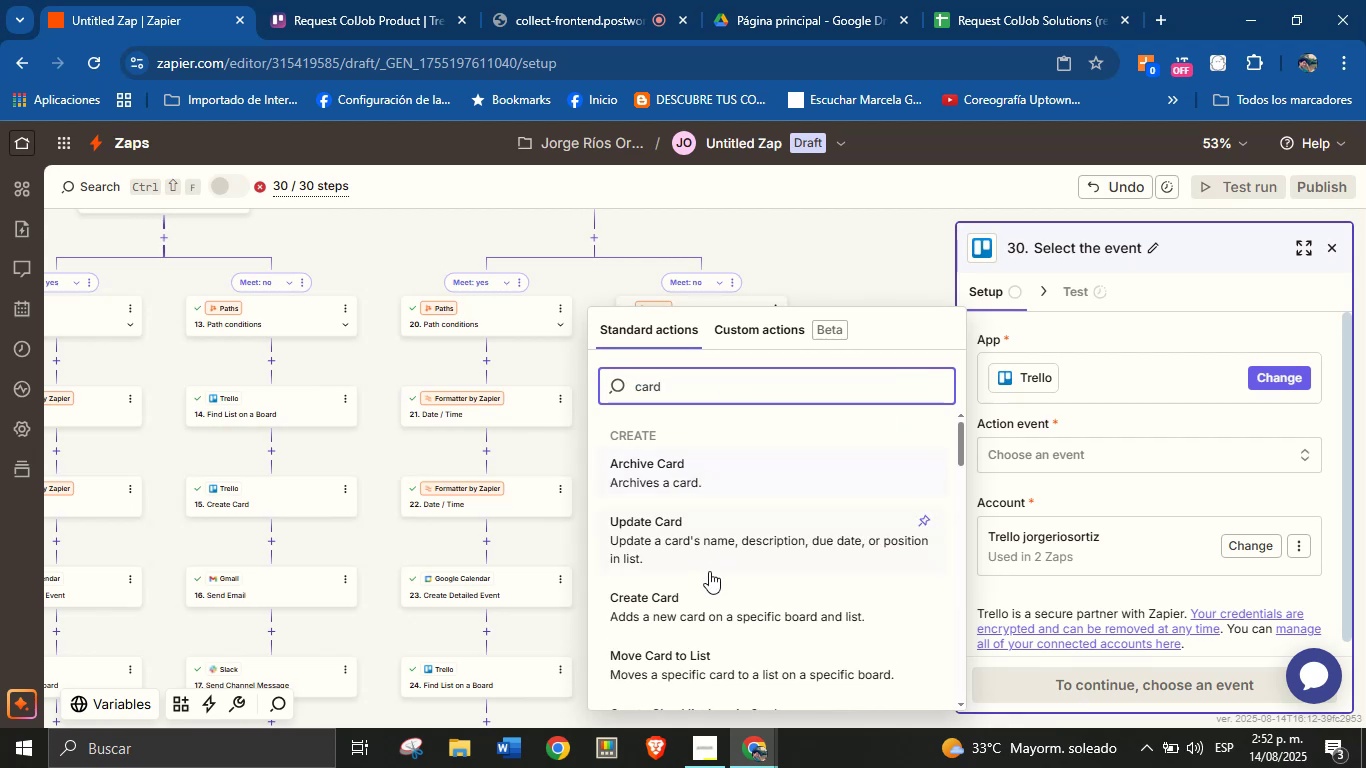 
left_click([705, 603])
 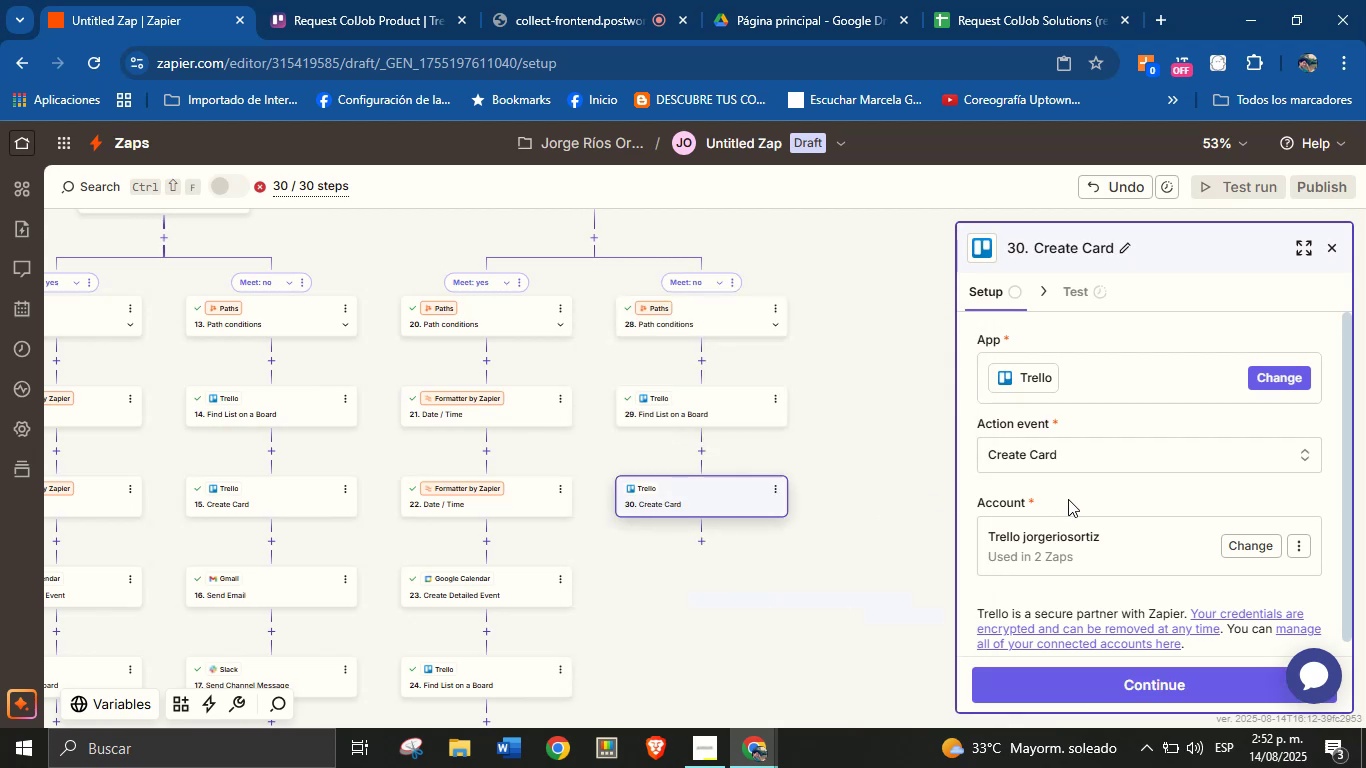 
scroll: coordinate [1107, 493], scroll_direction: down, amount: 2.0
 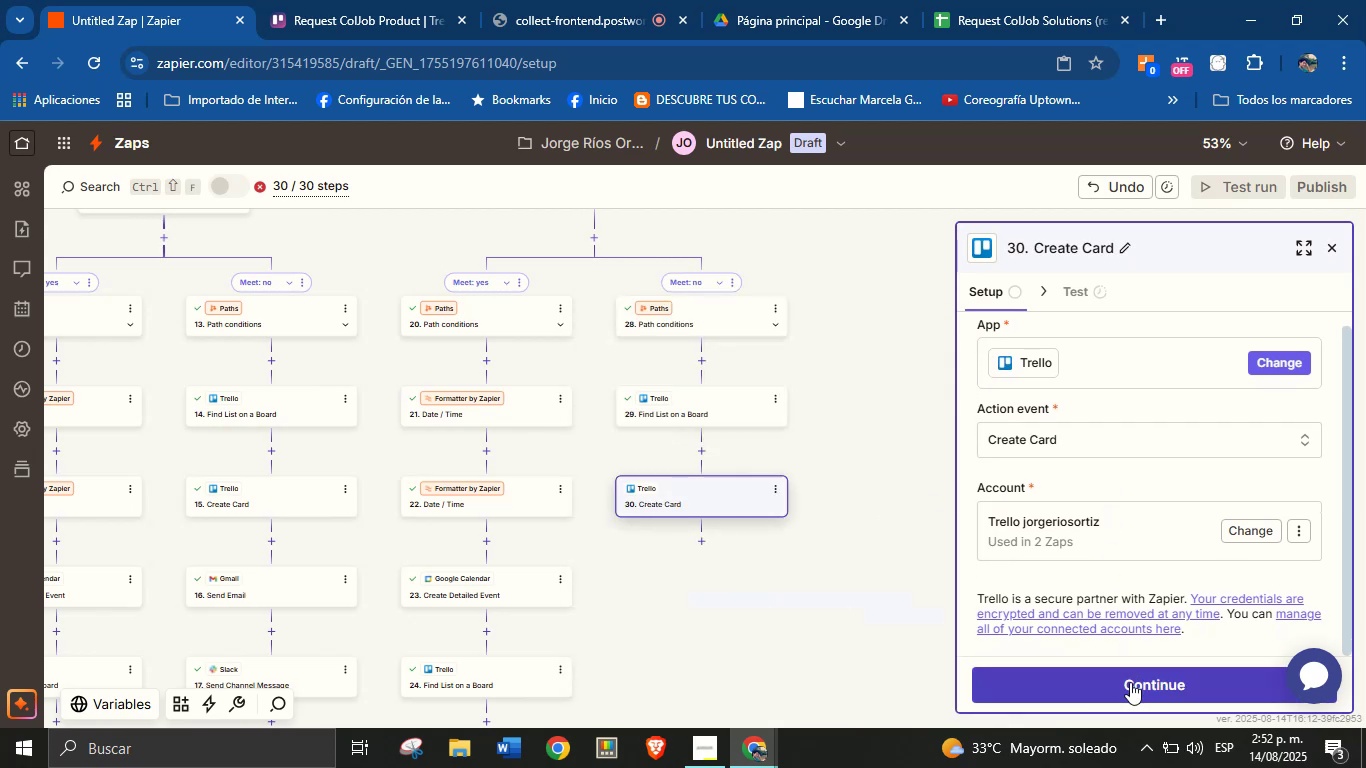 
left_click([1130, 682])
 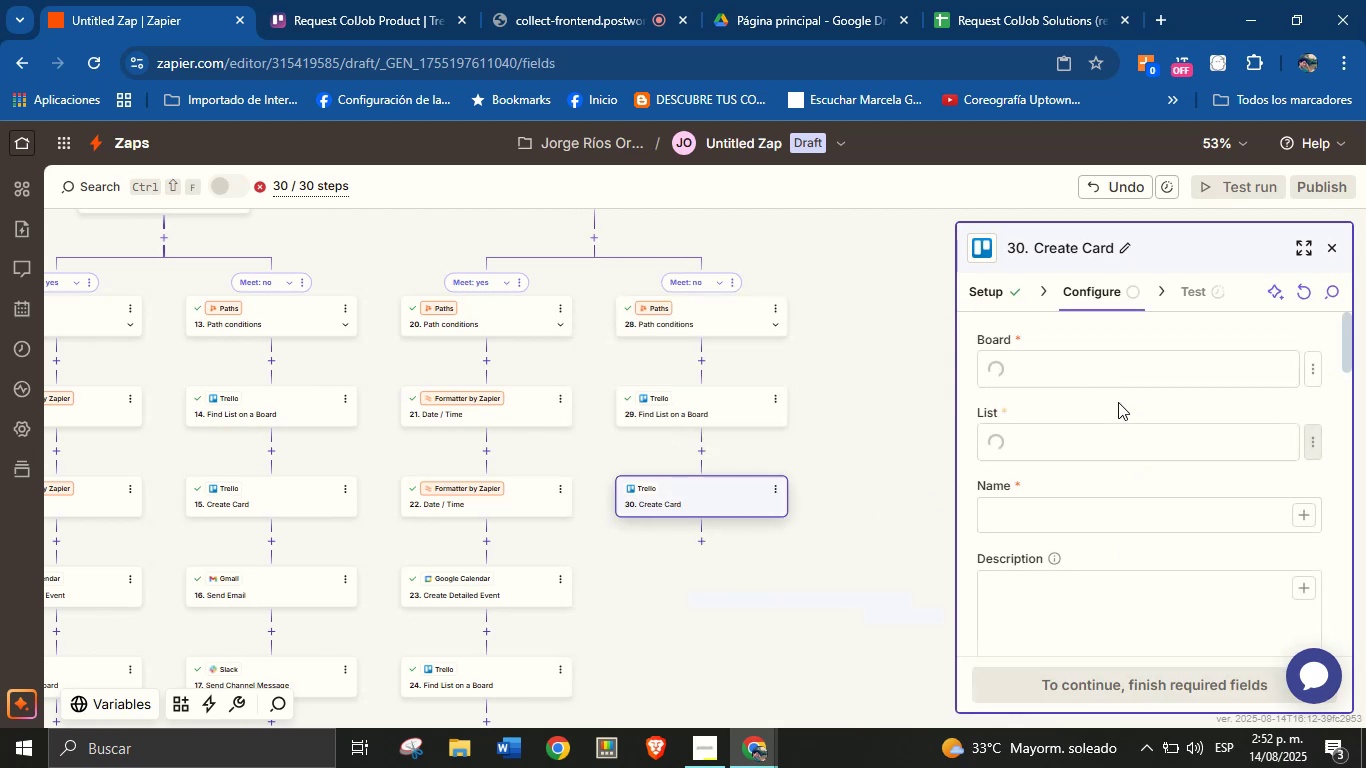 
left_click([1101, 372])
 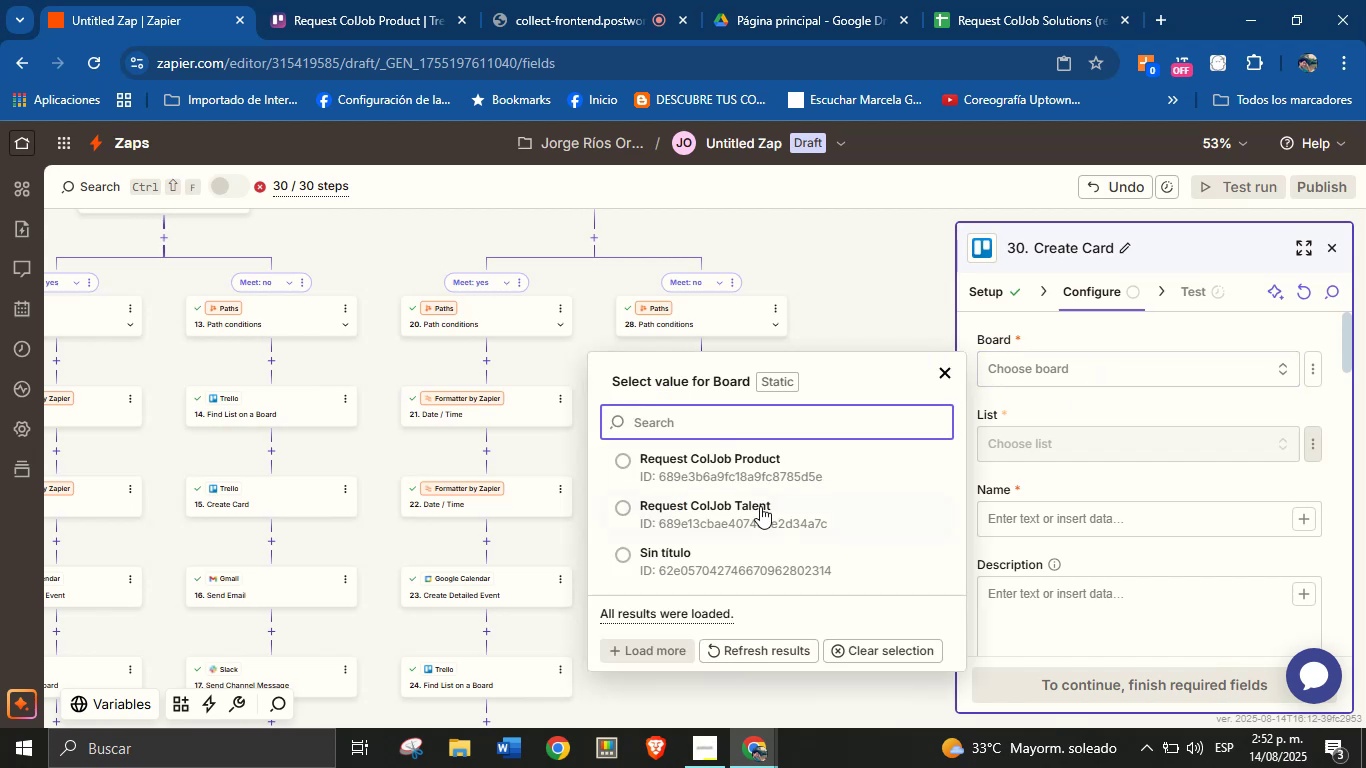 
left_click([760, 476])
 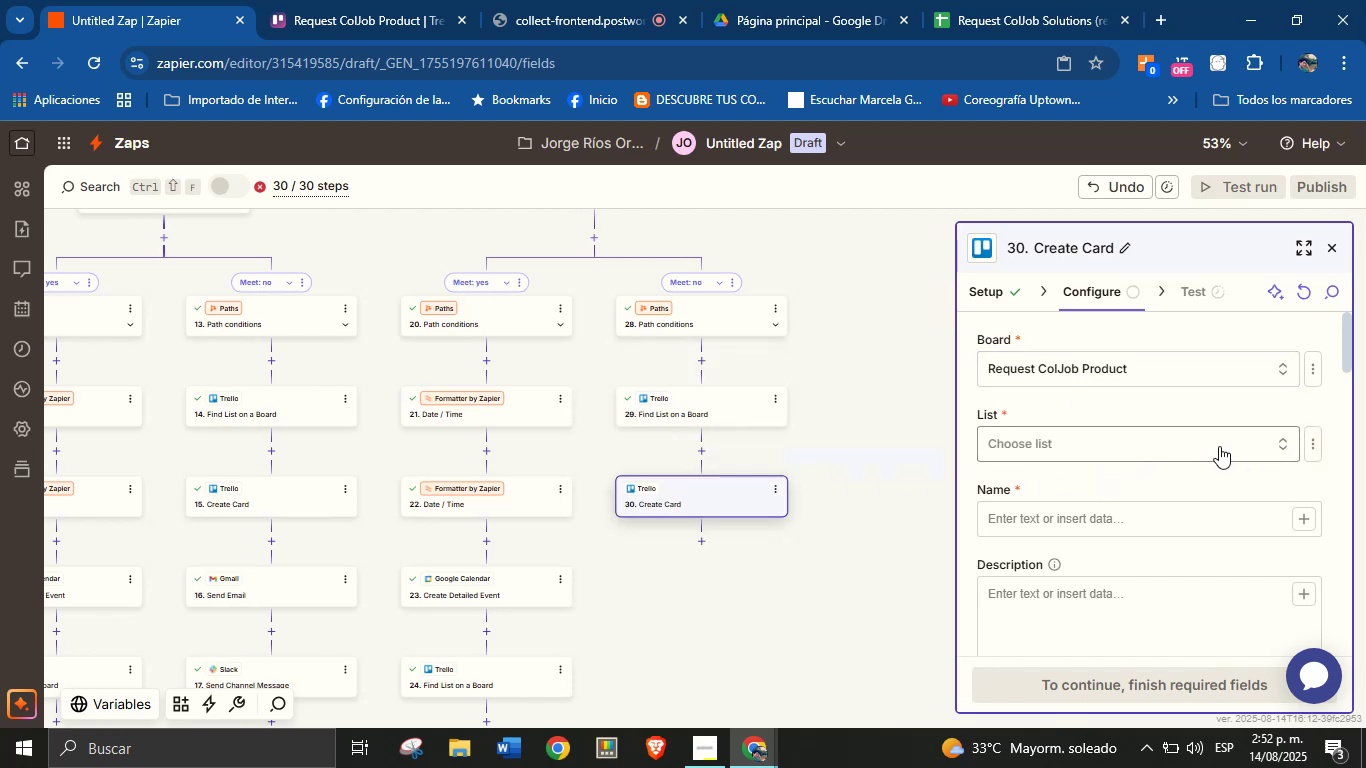 
left_click([1216, 442])
 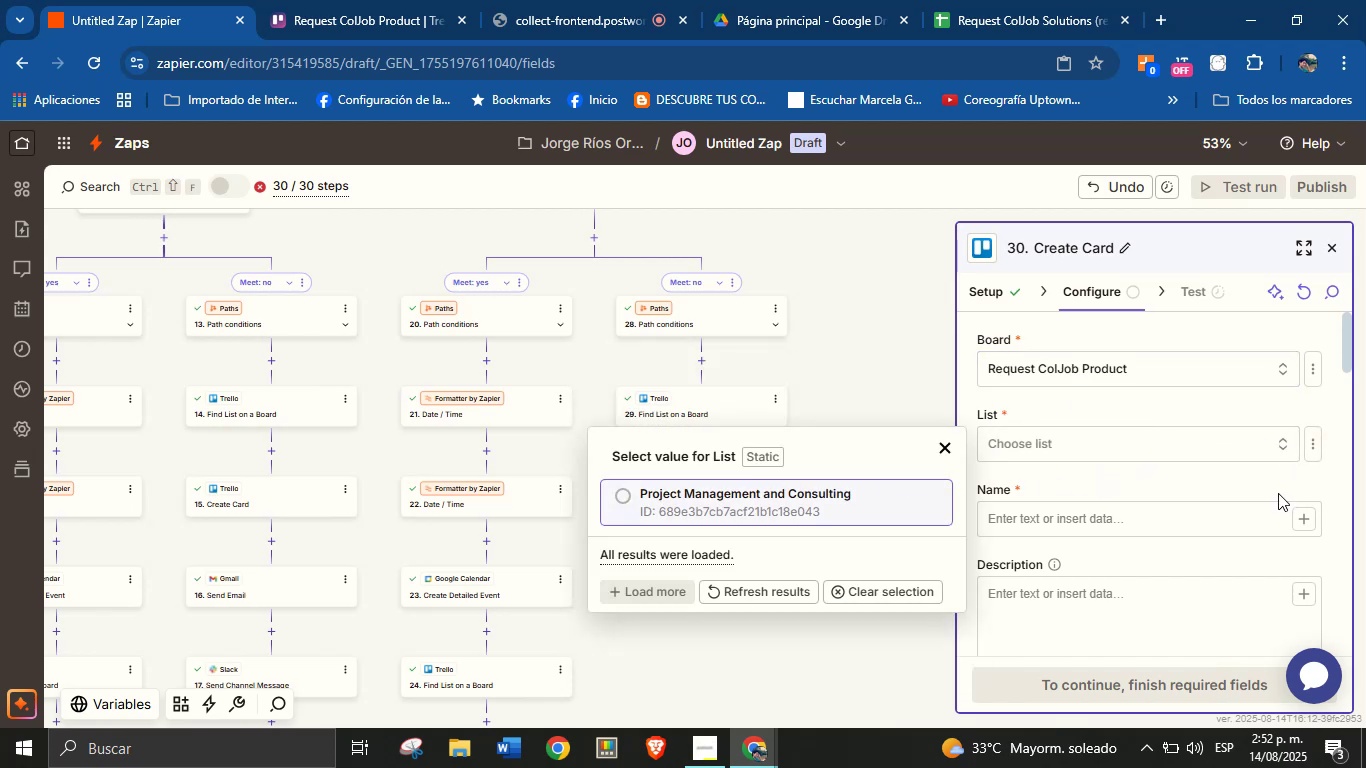 
left_click([1278, 492])
 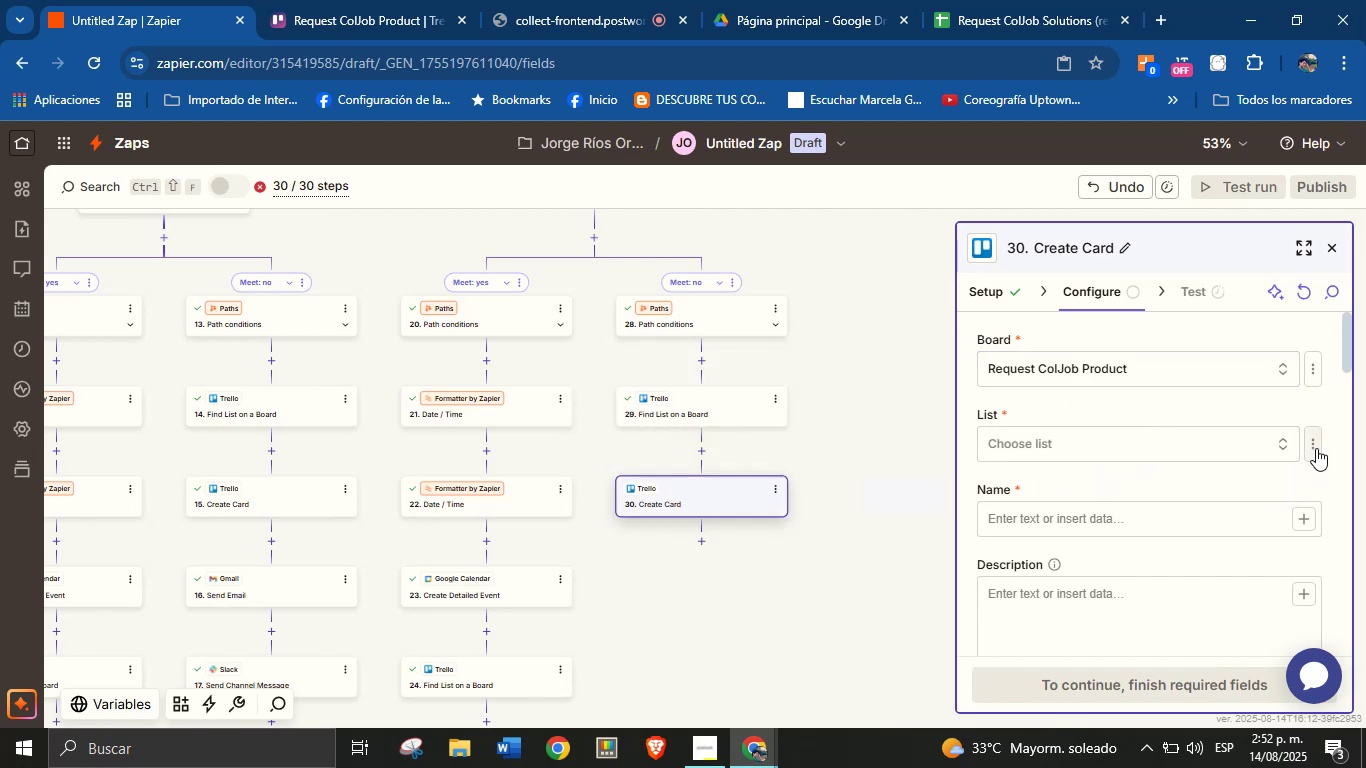 
left_click([1308, 445])
 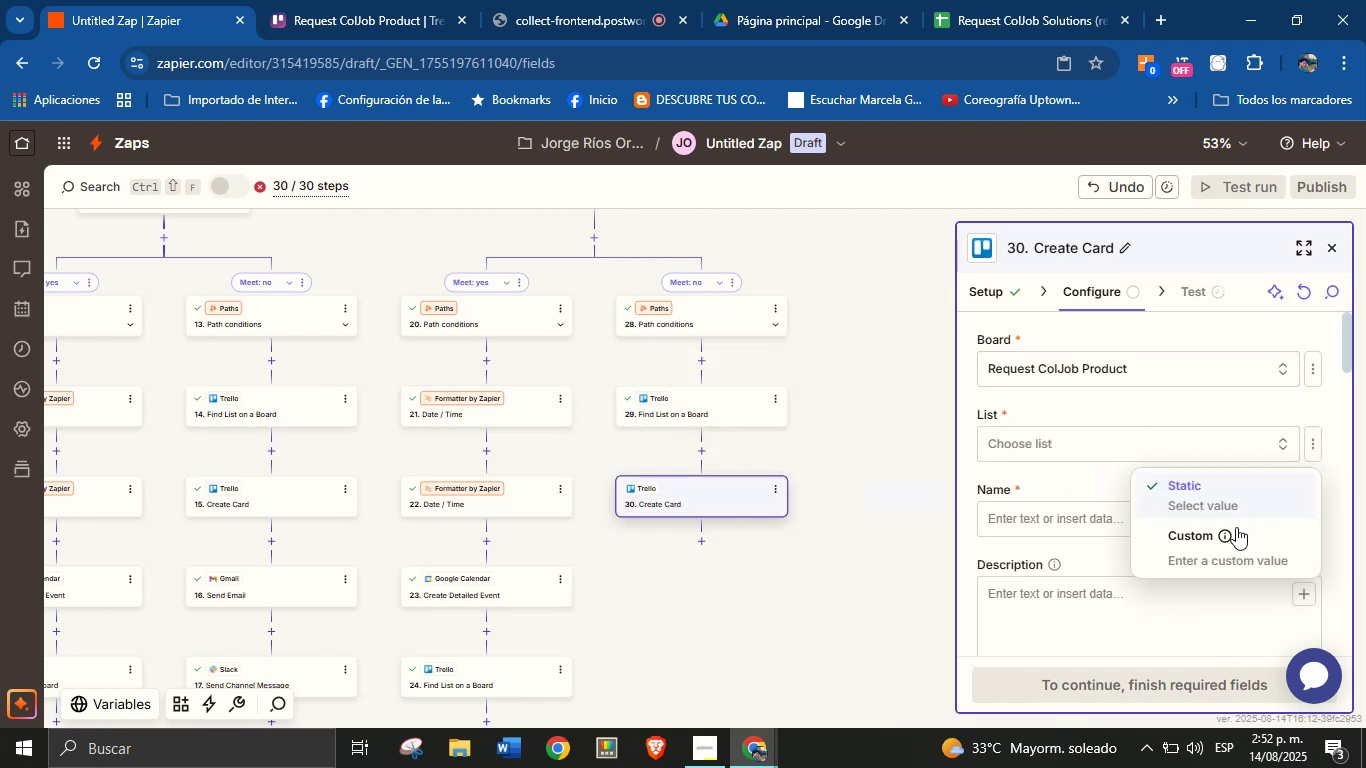 
left_click([1266, 550])
 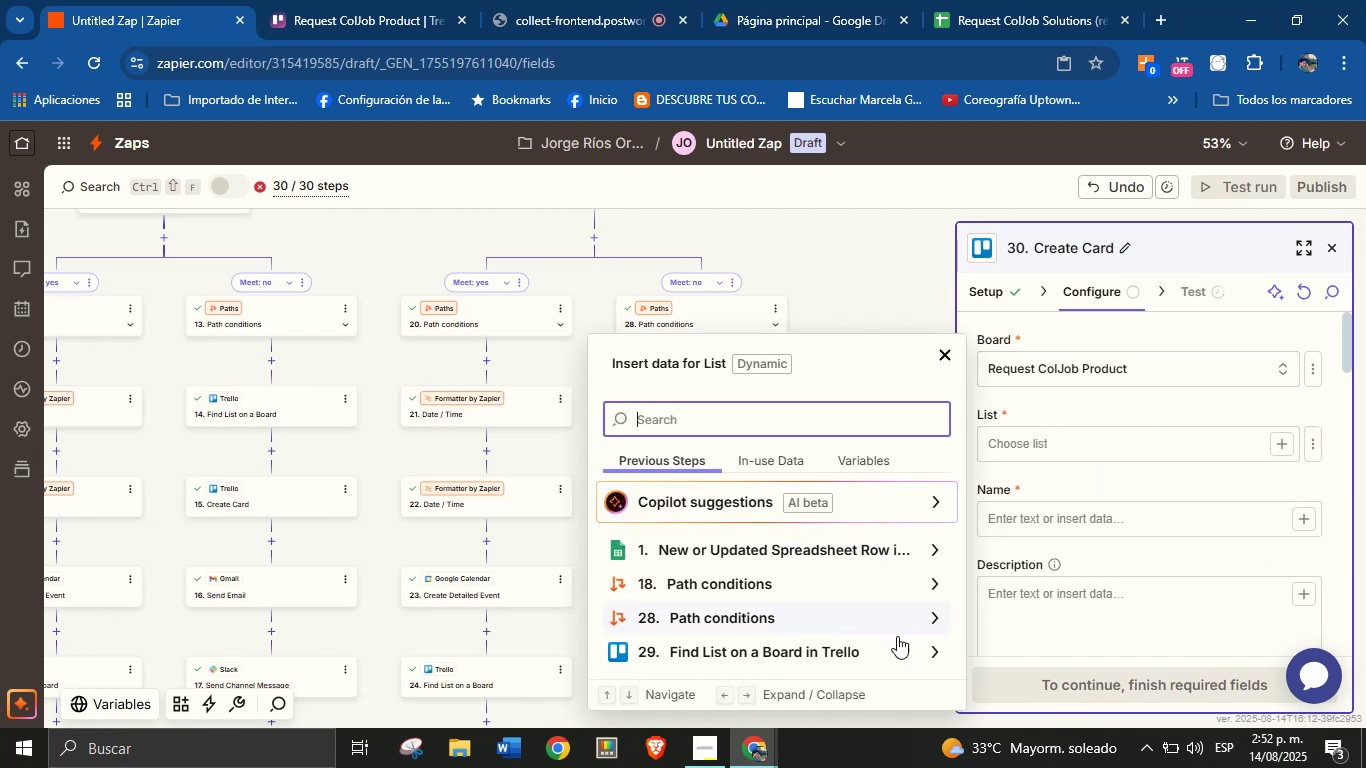 
left_click([932, 647])
 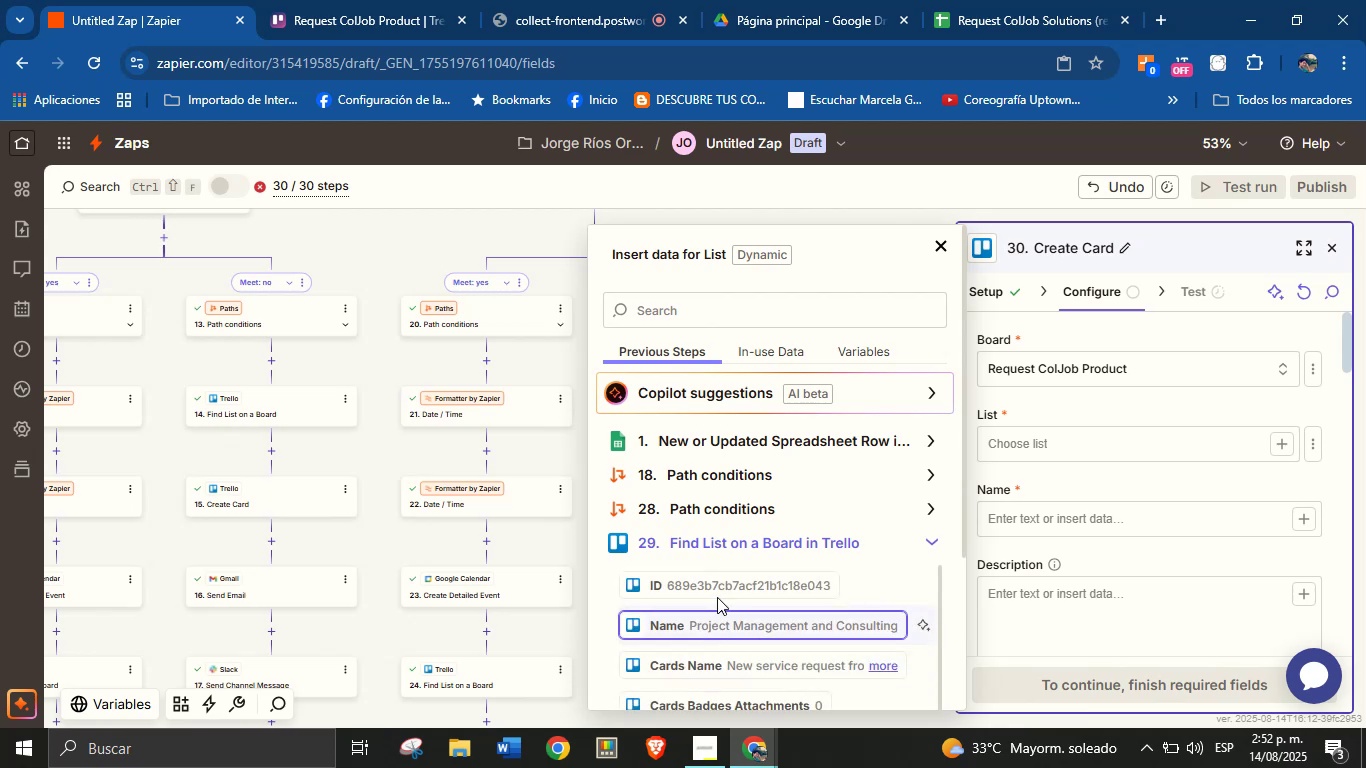 
left_click([720, 580])
 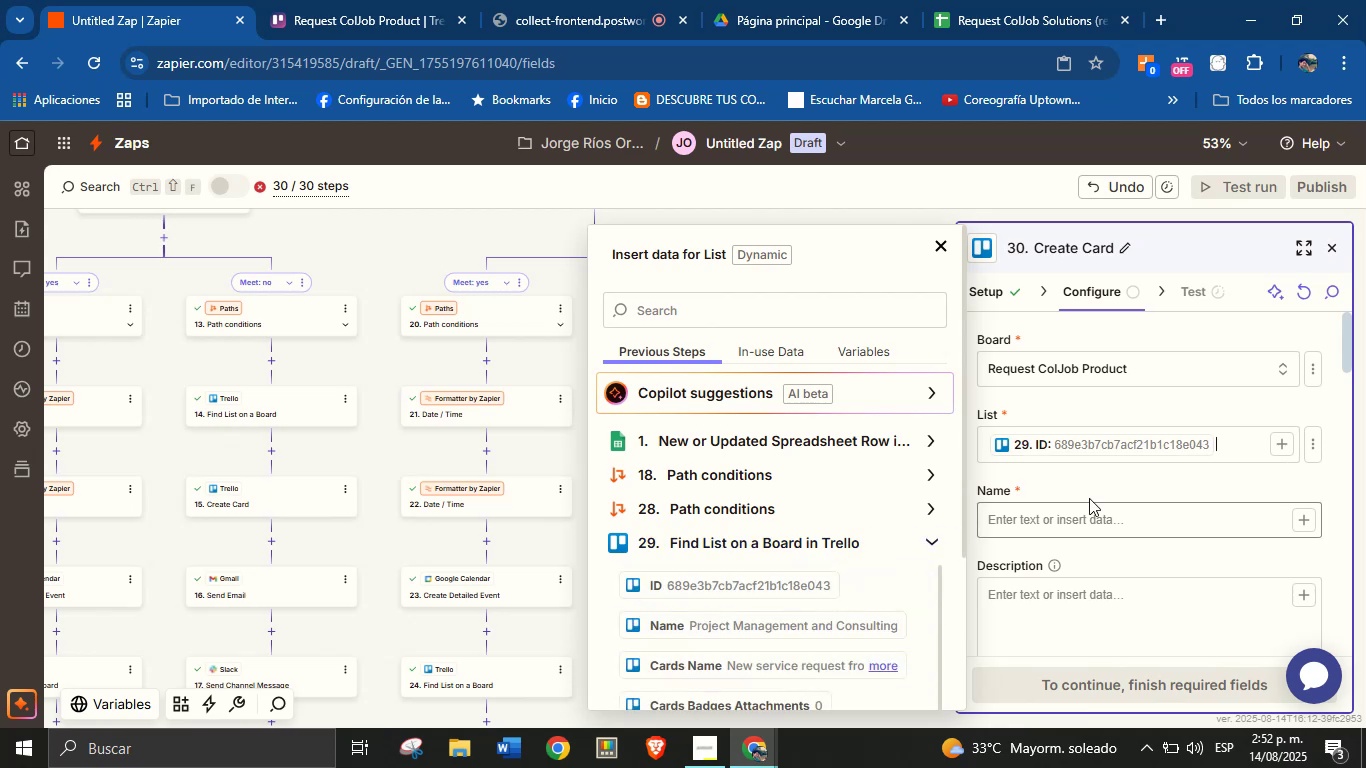 
left_click([1092, 490])
 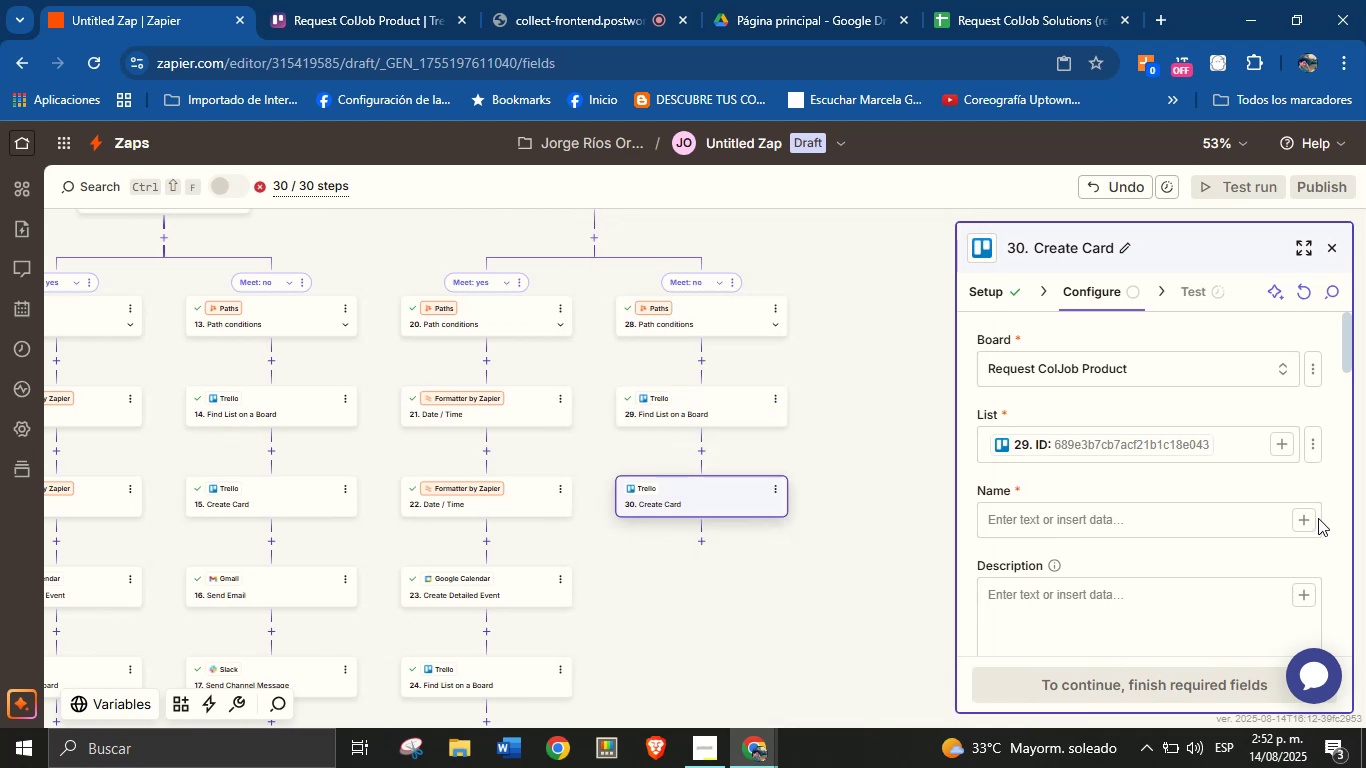 
left_click([1302, 520])
 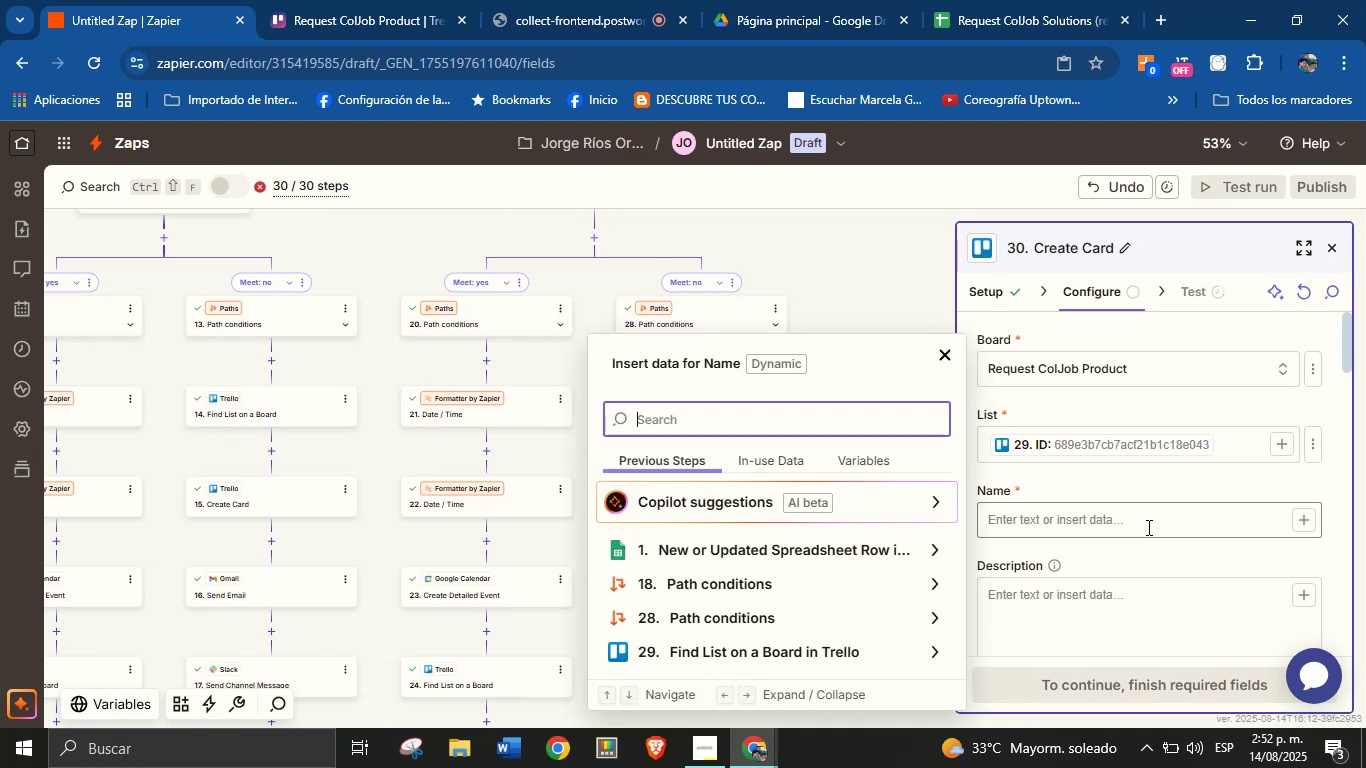 
left_click([1136, 527])
 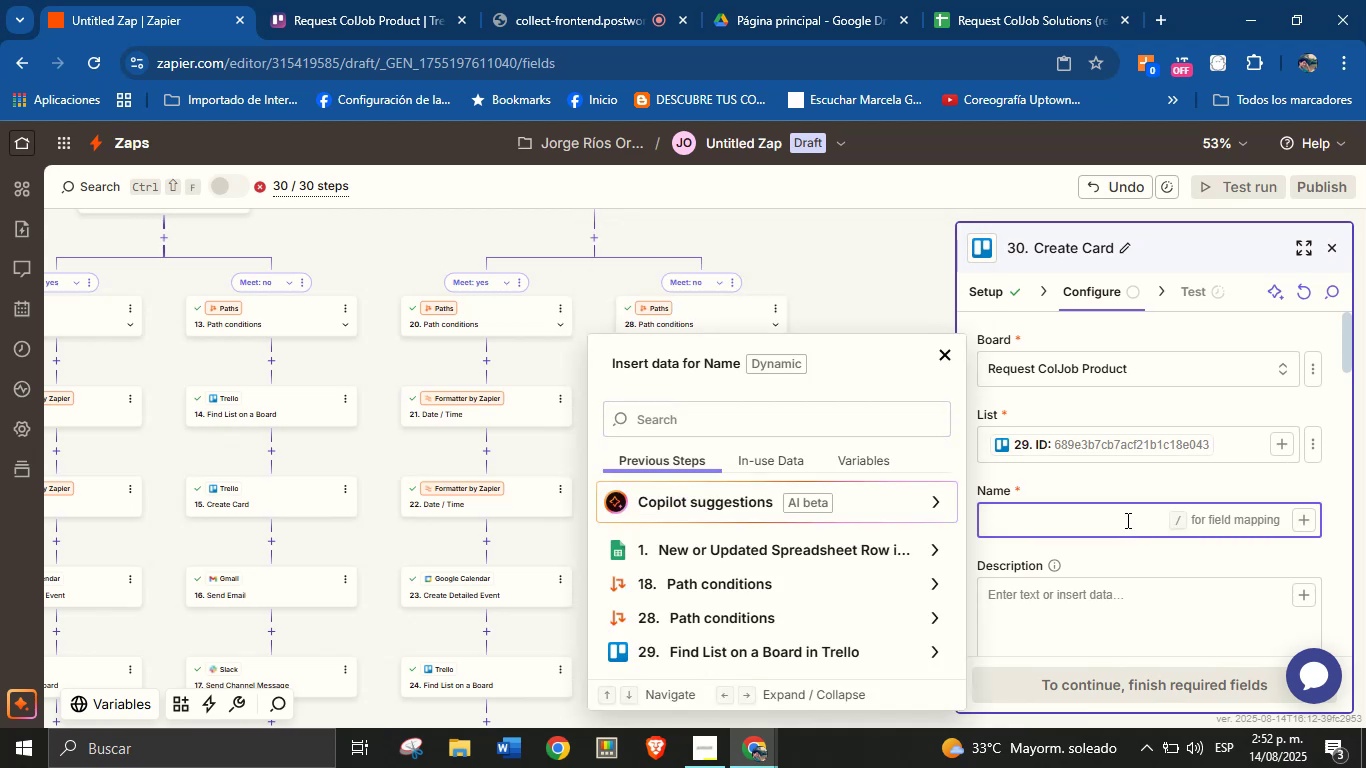 
type(new s)
key(Backspace)
key(Backspace)
key(Backspace)
key(Backspace)
key(Backspace)
type(New service request from )
 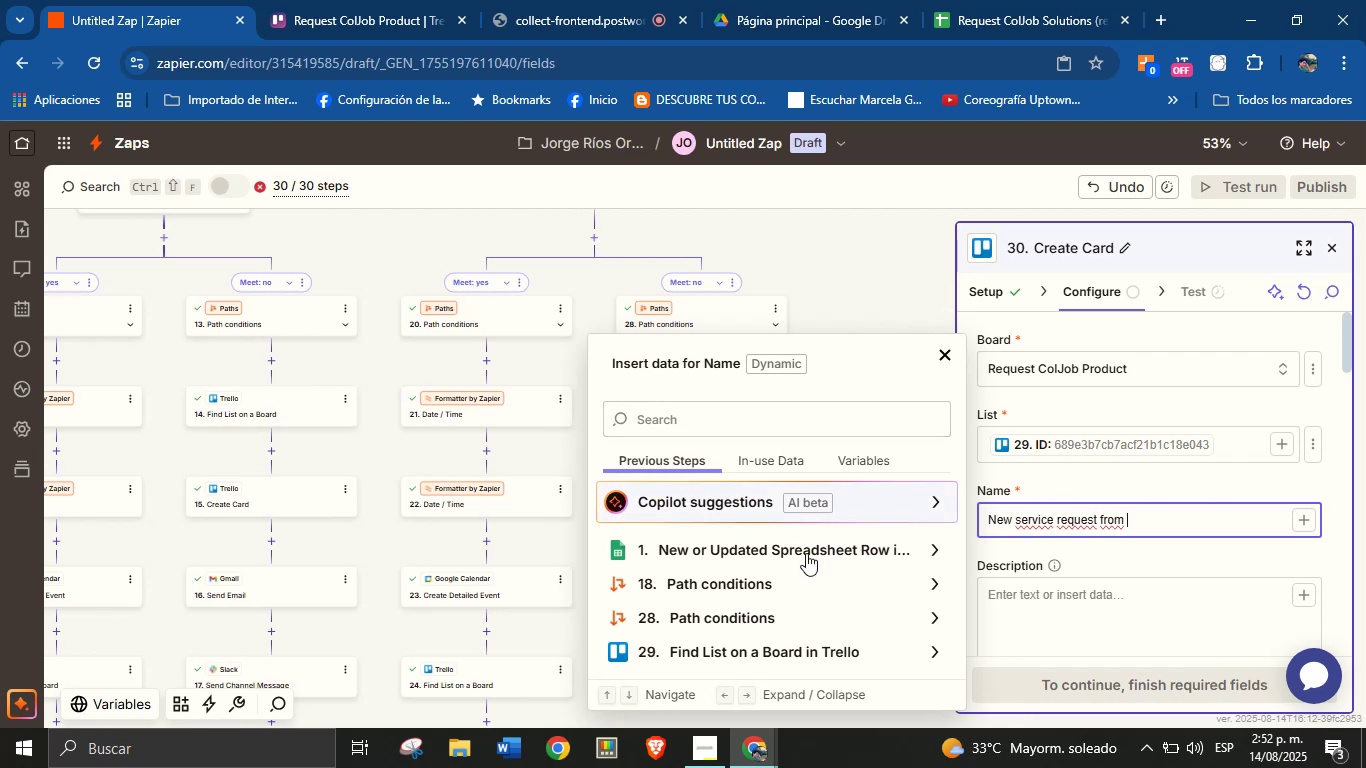 
left_click([784, 421])
 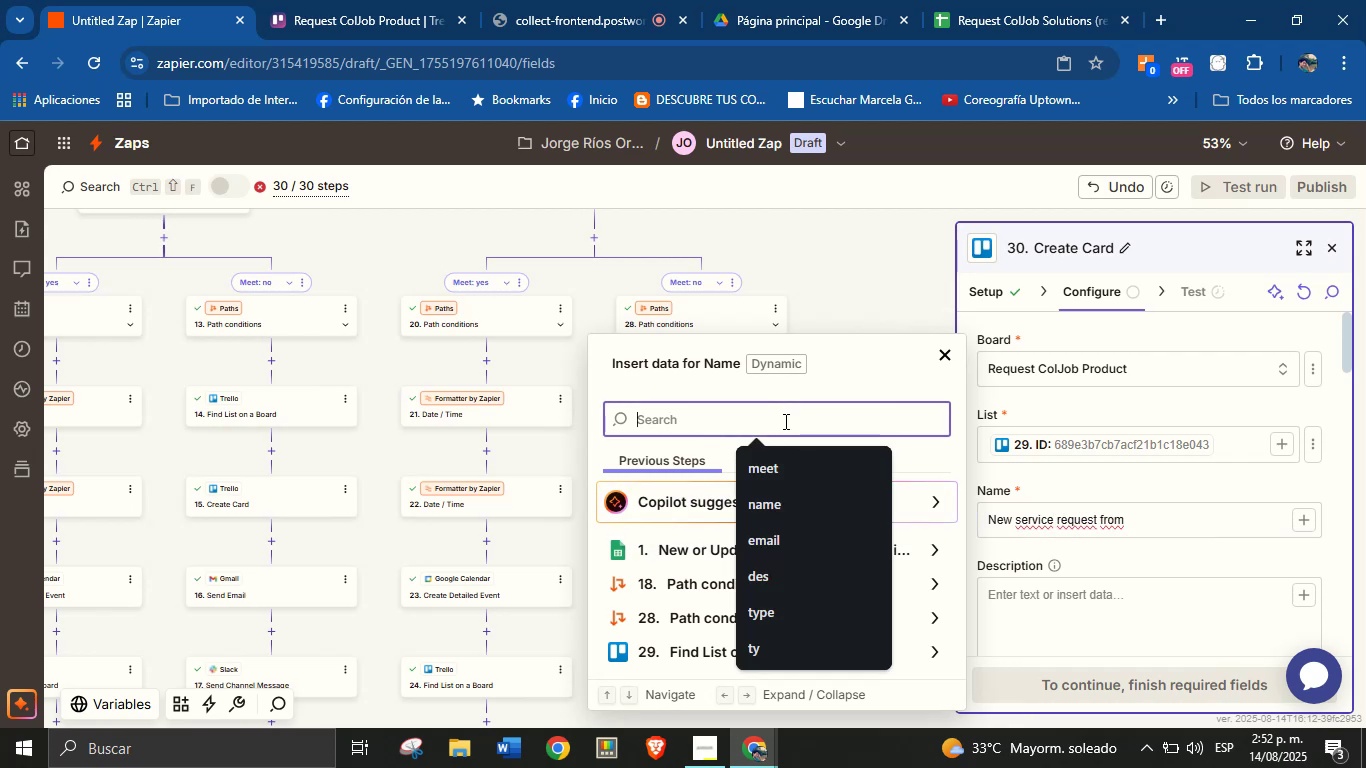 
type(name)
 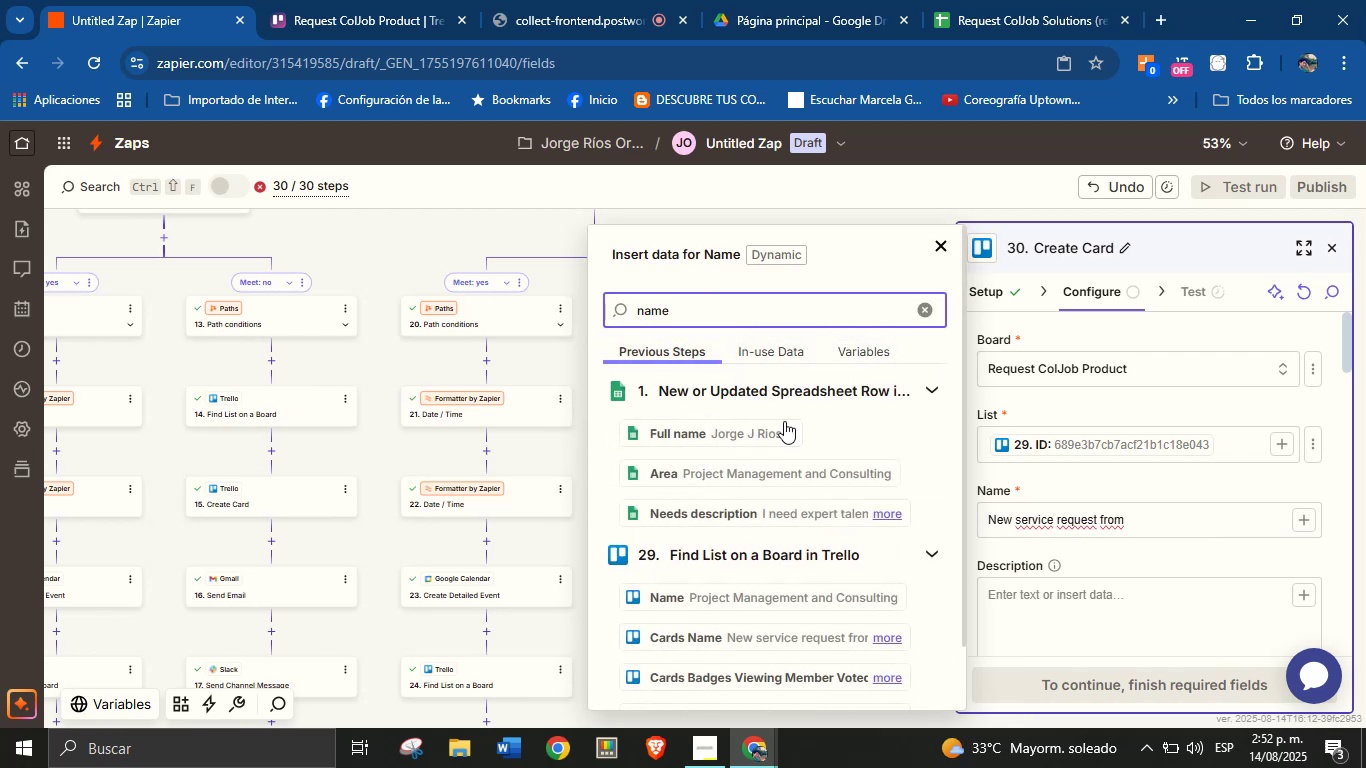 
left_click([766, 431])
 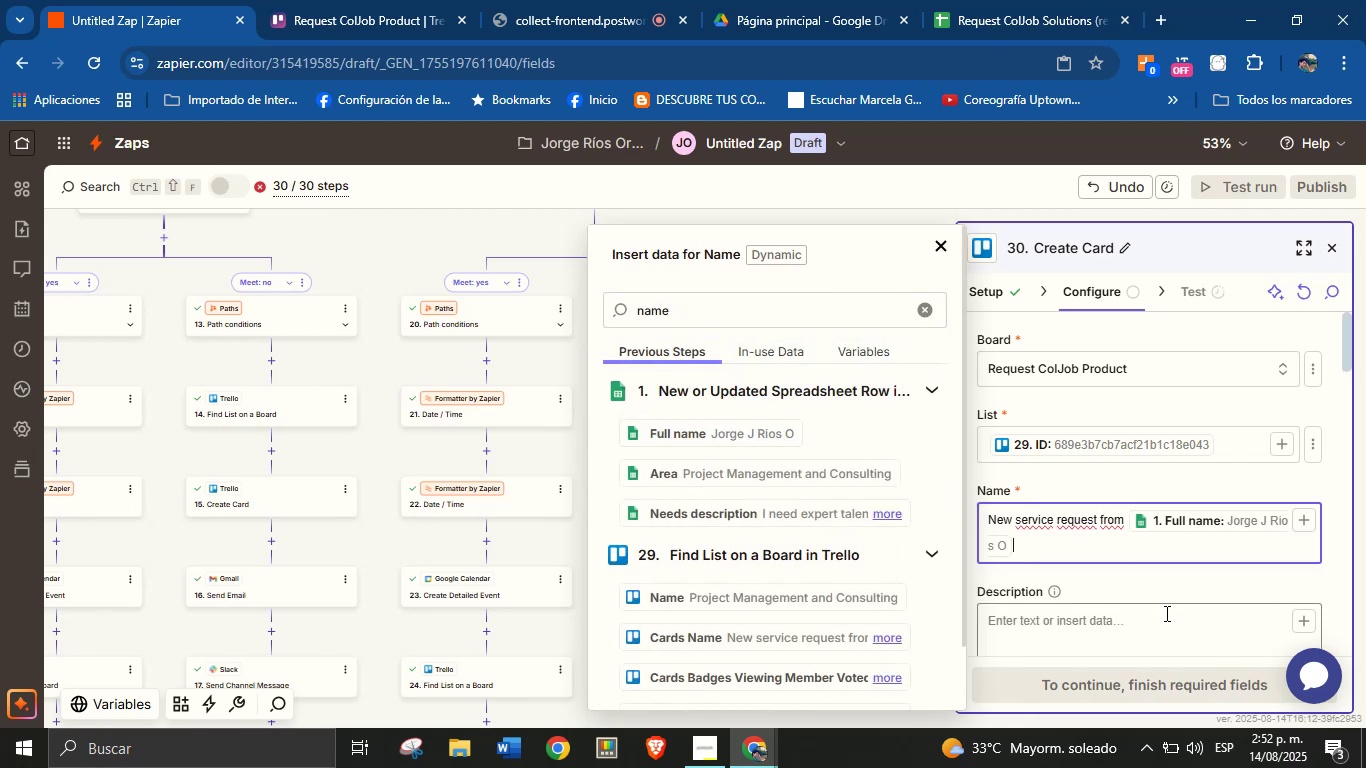 
left_click([1165, 613])
 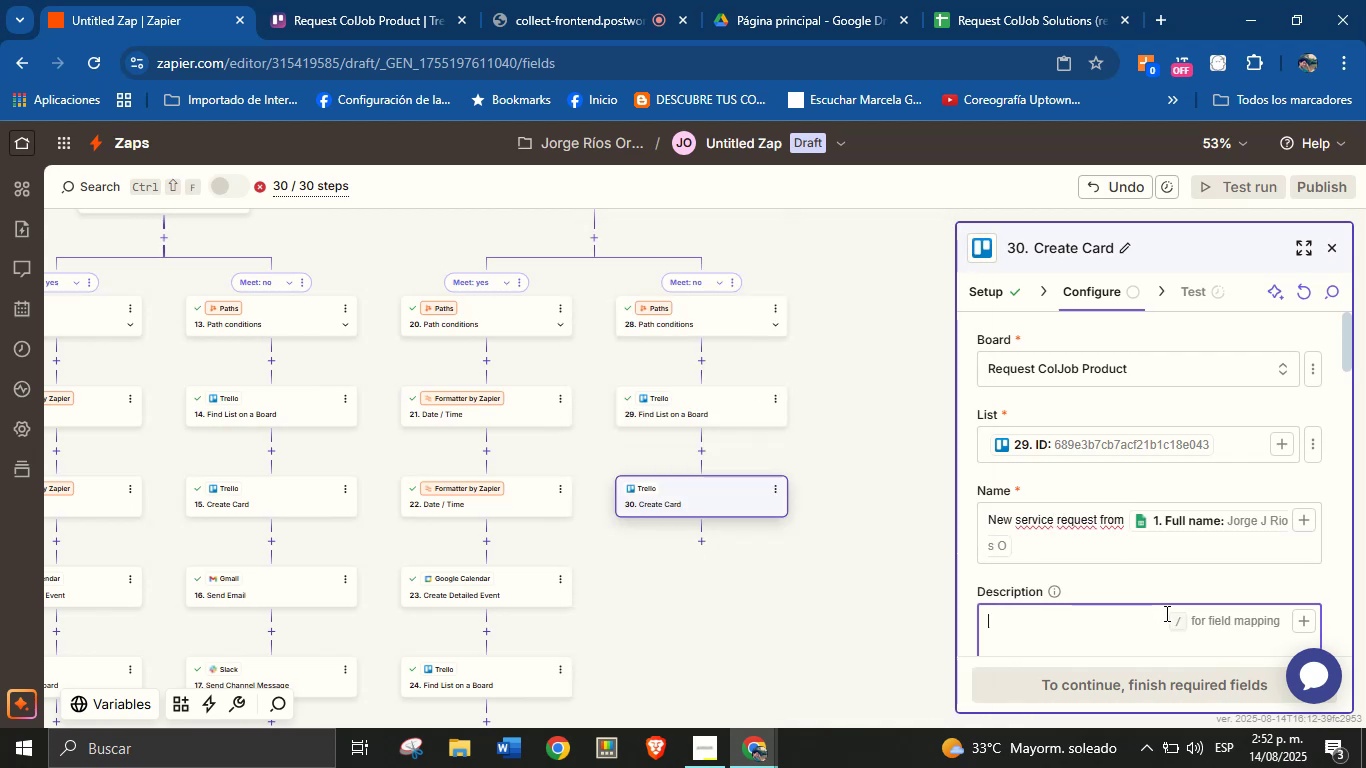 
type(New service request.)
 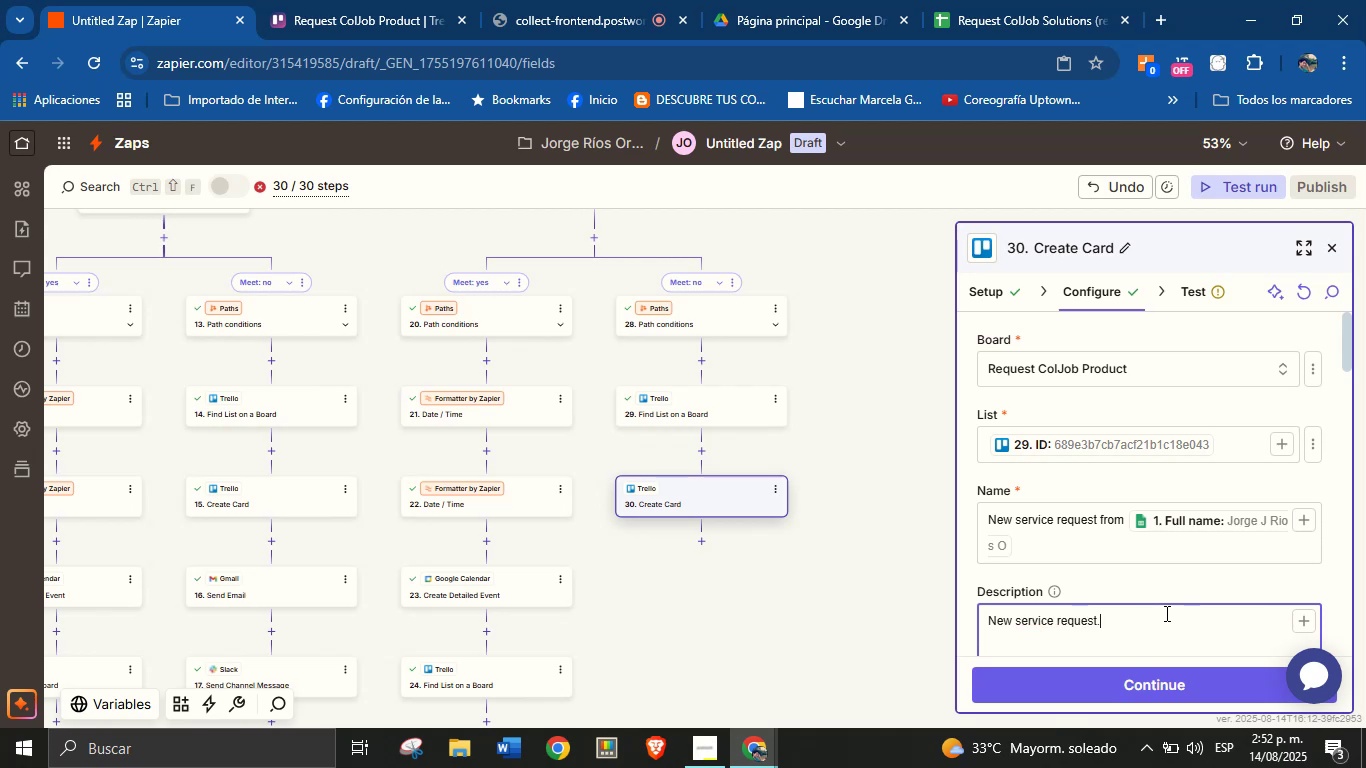 
key(Enter)
 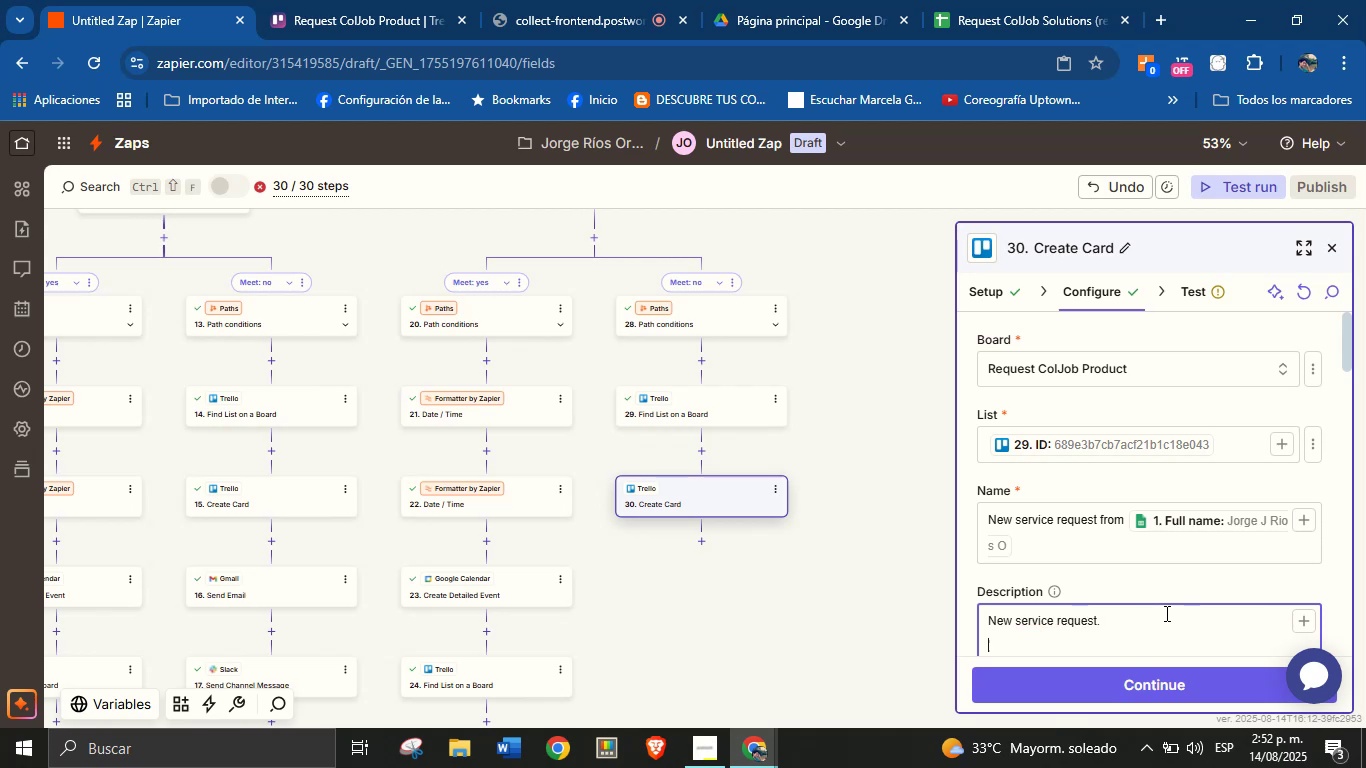 
type(Details>)
 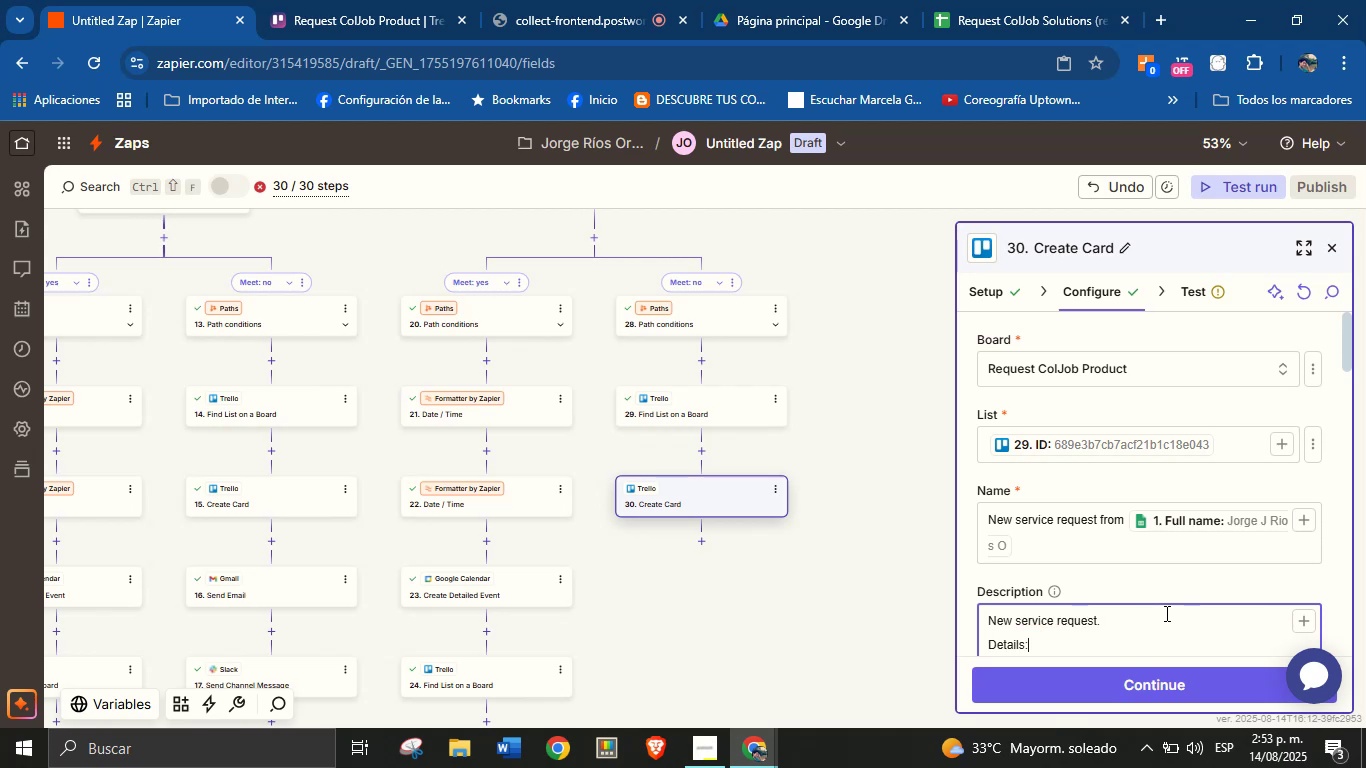 
key(Enter)
 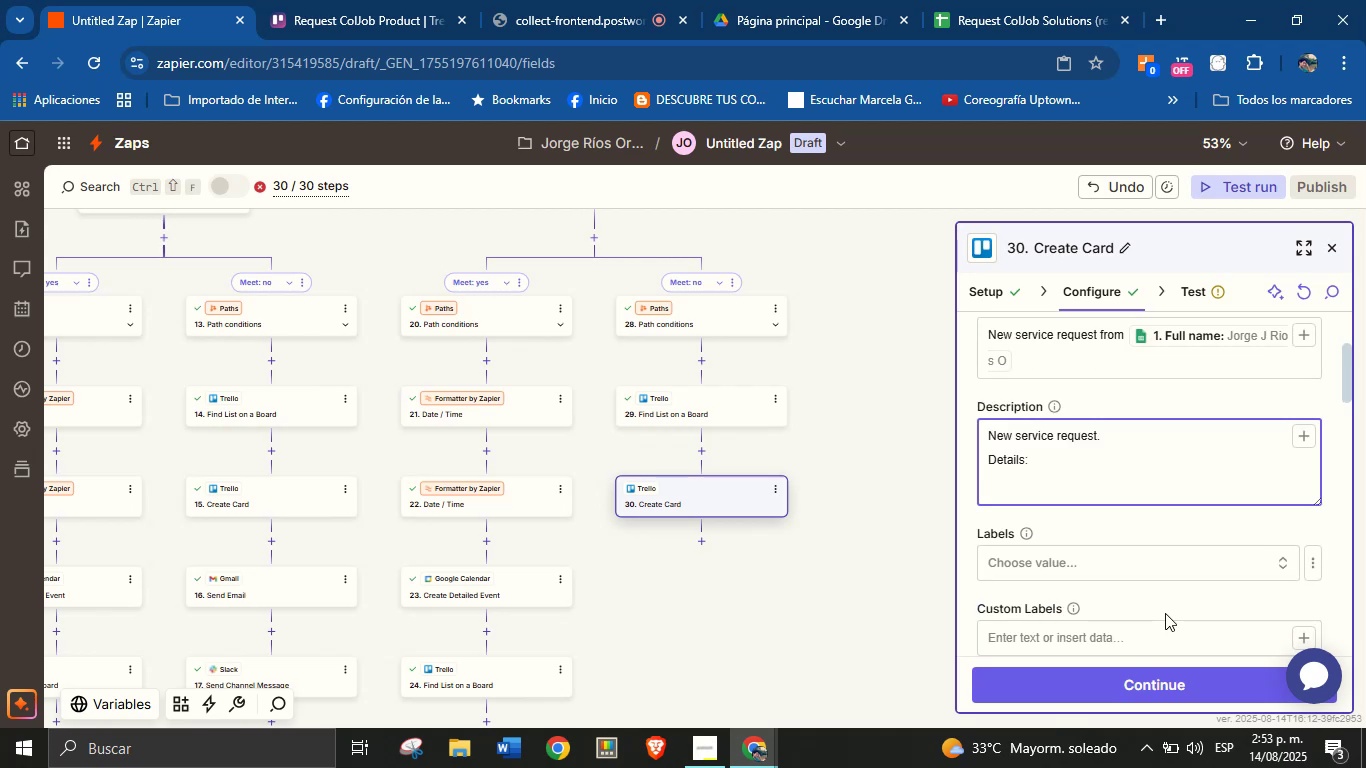 
type(Client[s name> )
 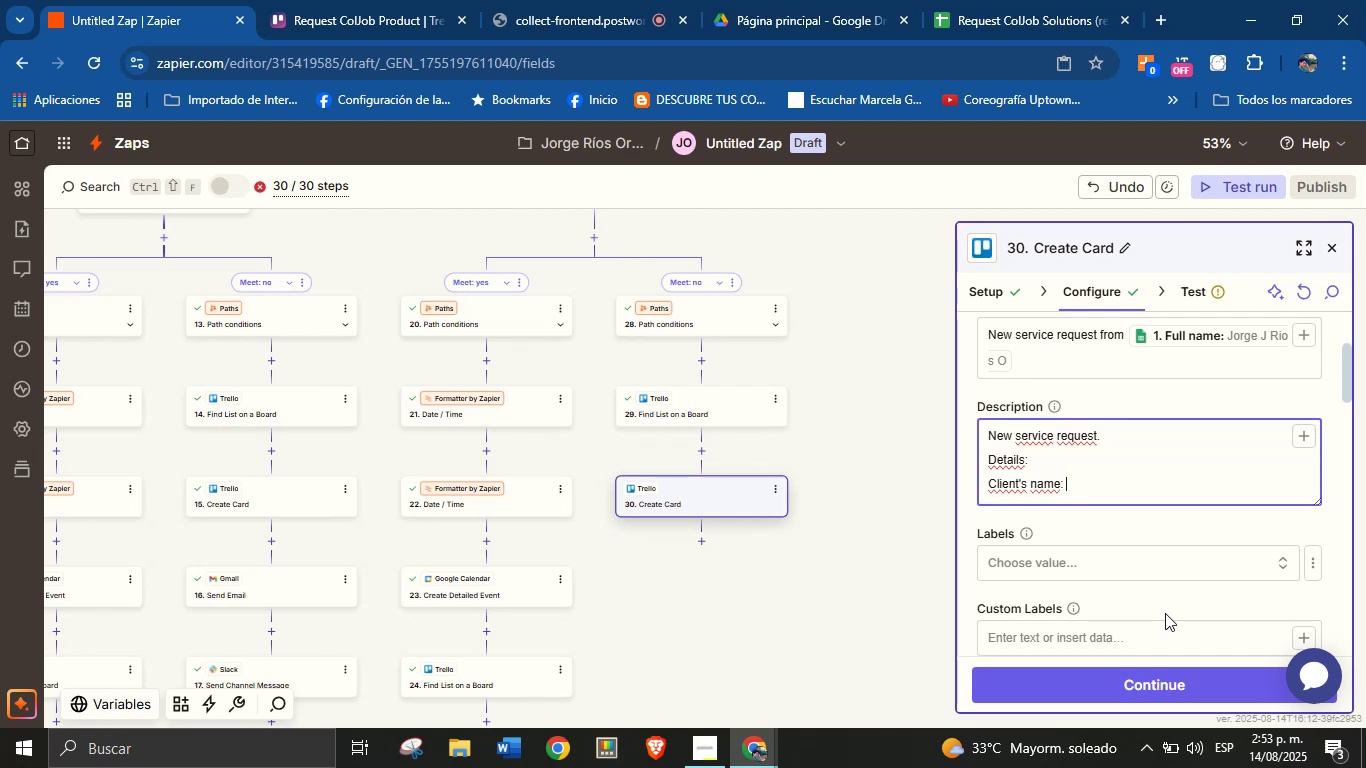 
left_click([1302, 444])
 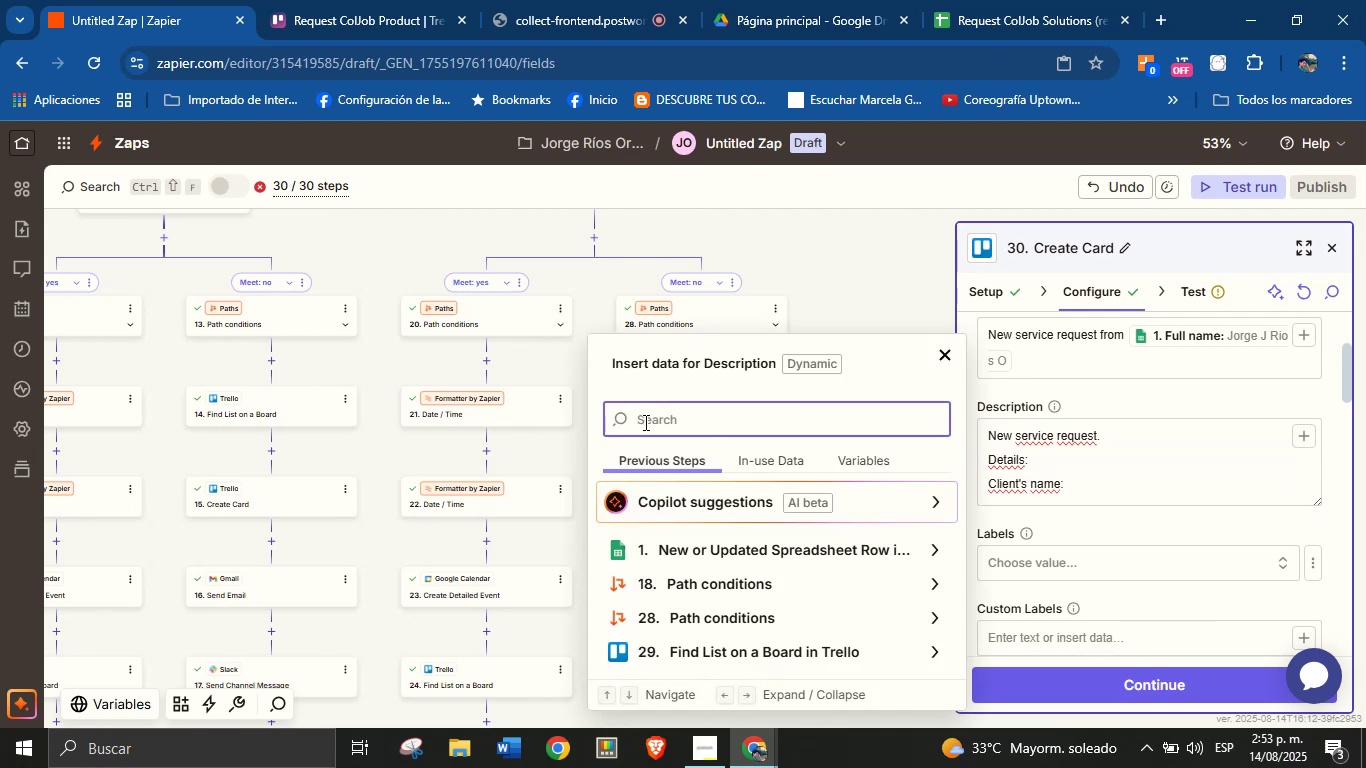 
type(name)
 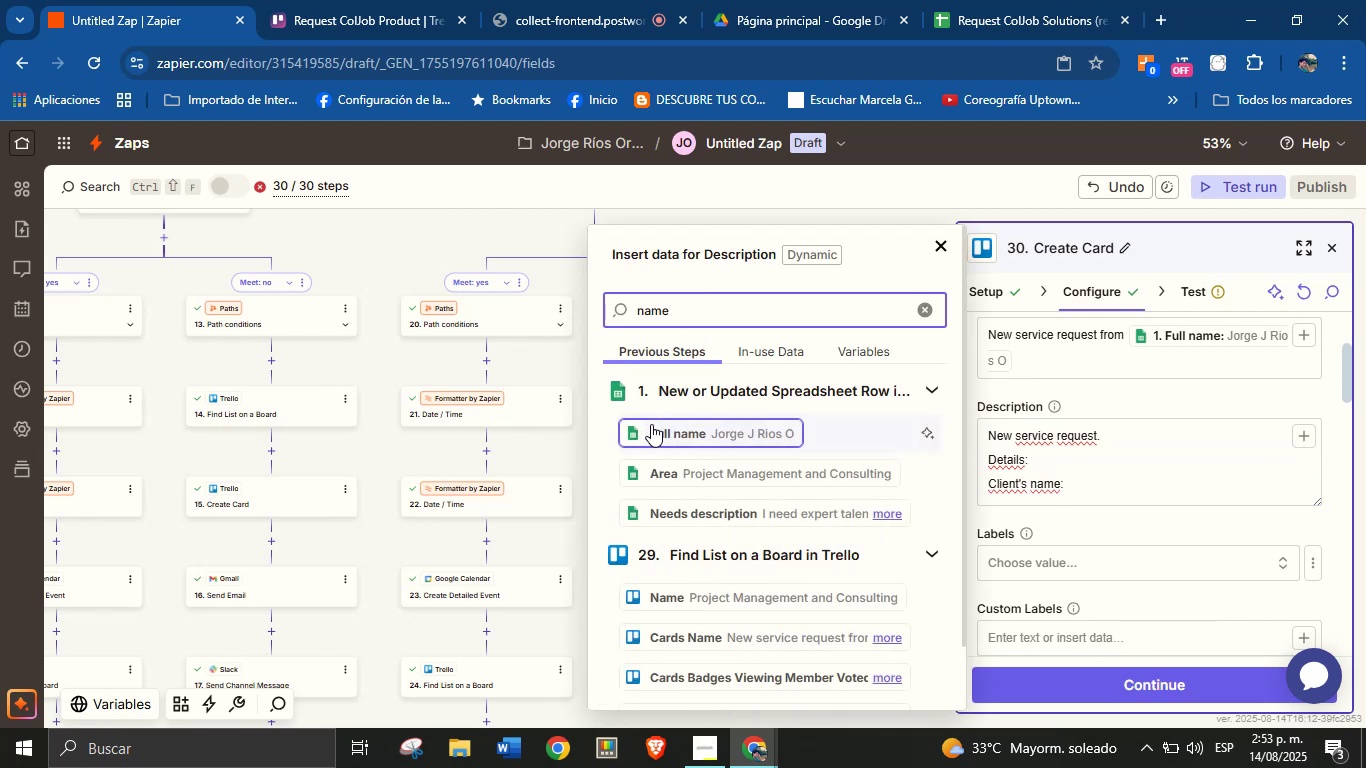 
left_click([681, 433])
 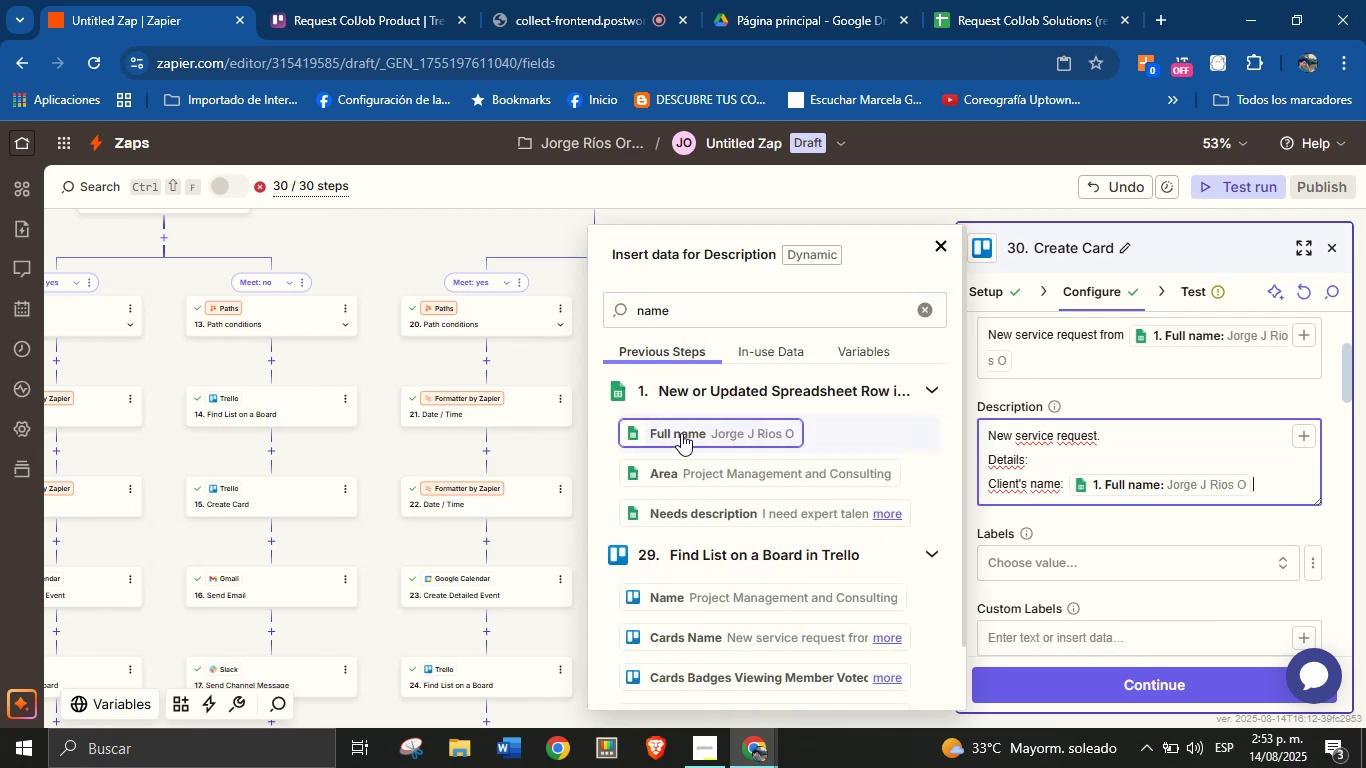 
key(Enter)
 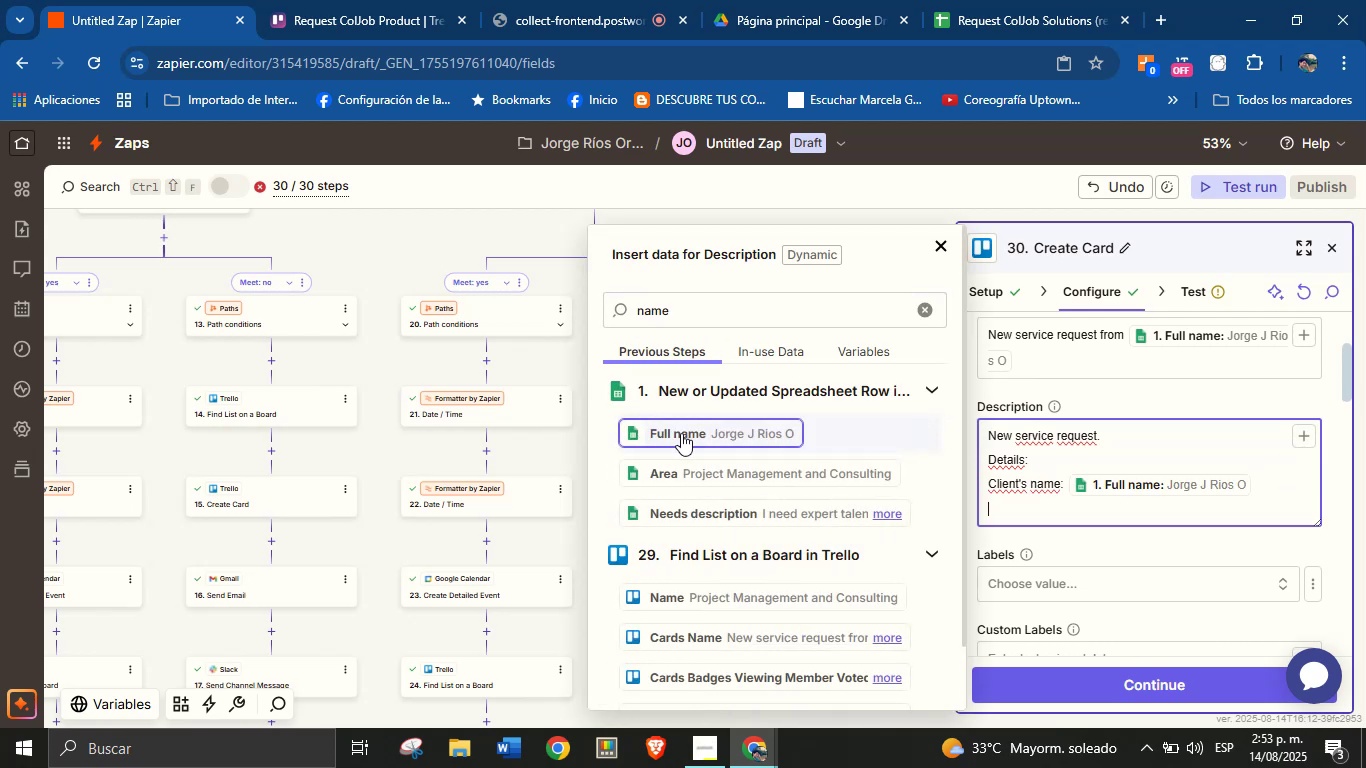 
type(Email> )
 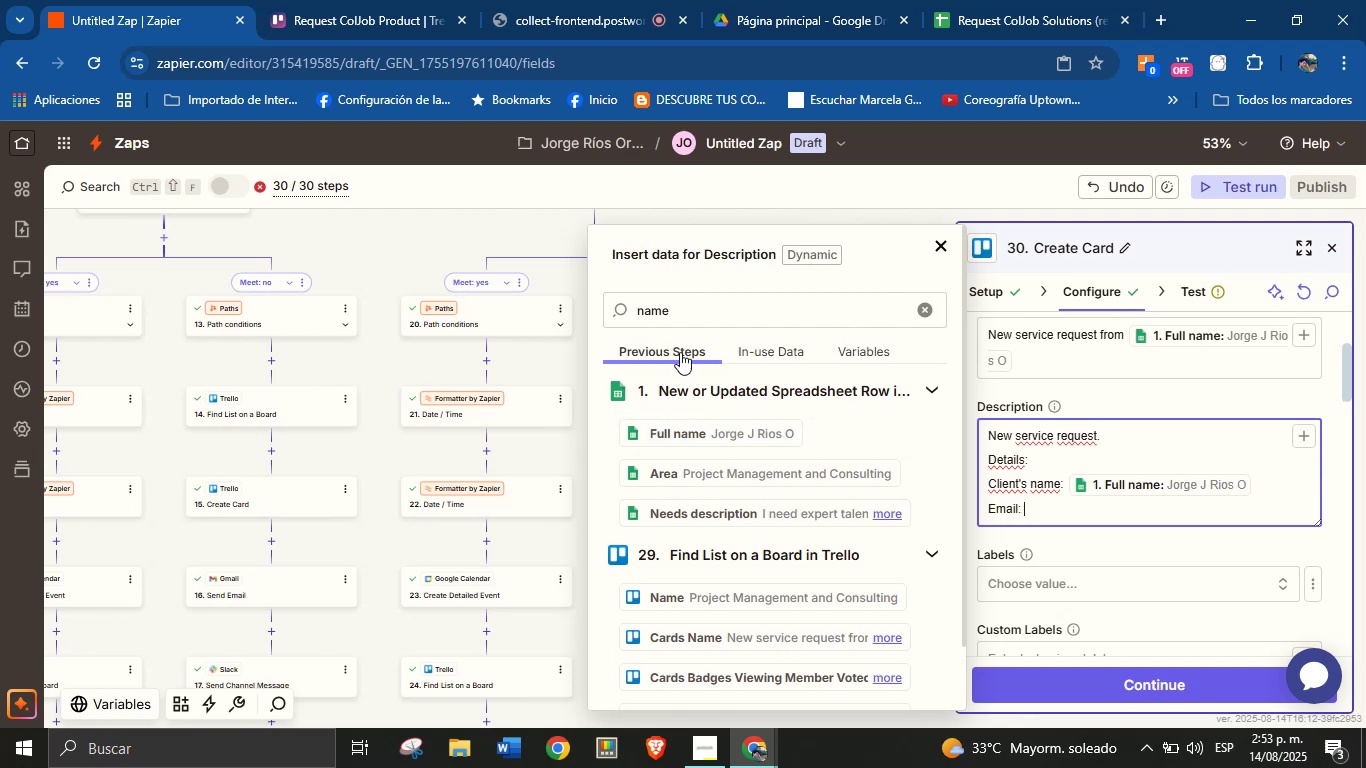 
double_click([692, 313])
 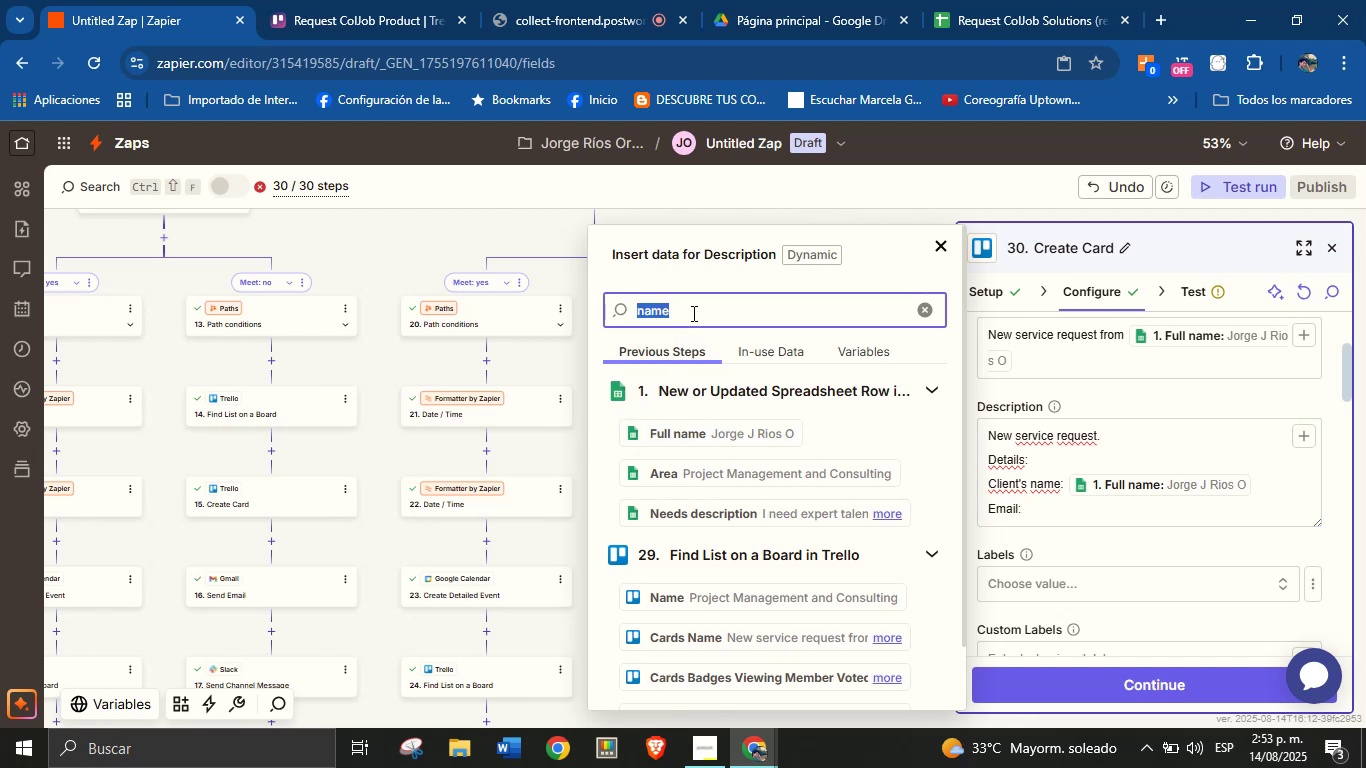 
type(email)
 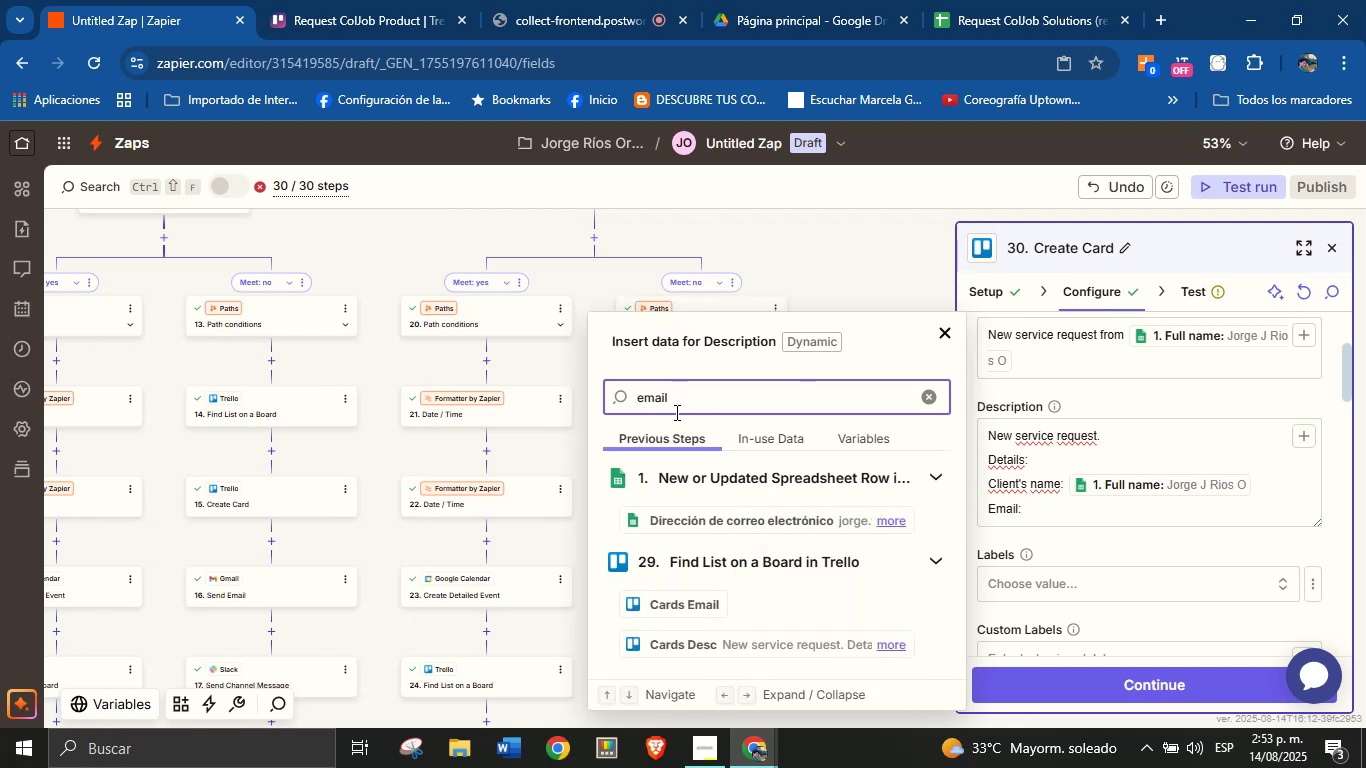 
left_click([735, 515])
 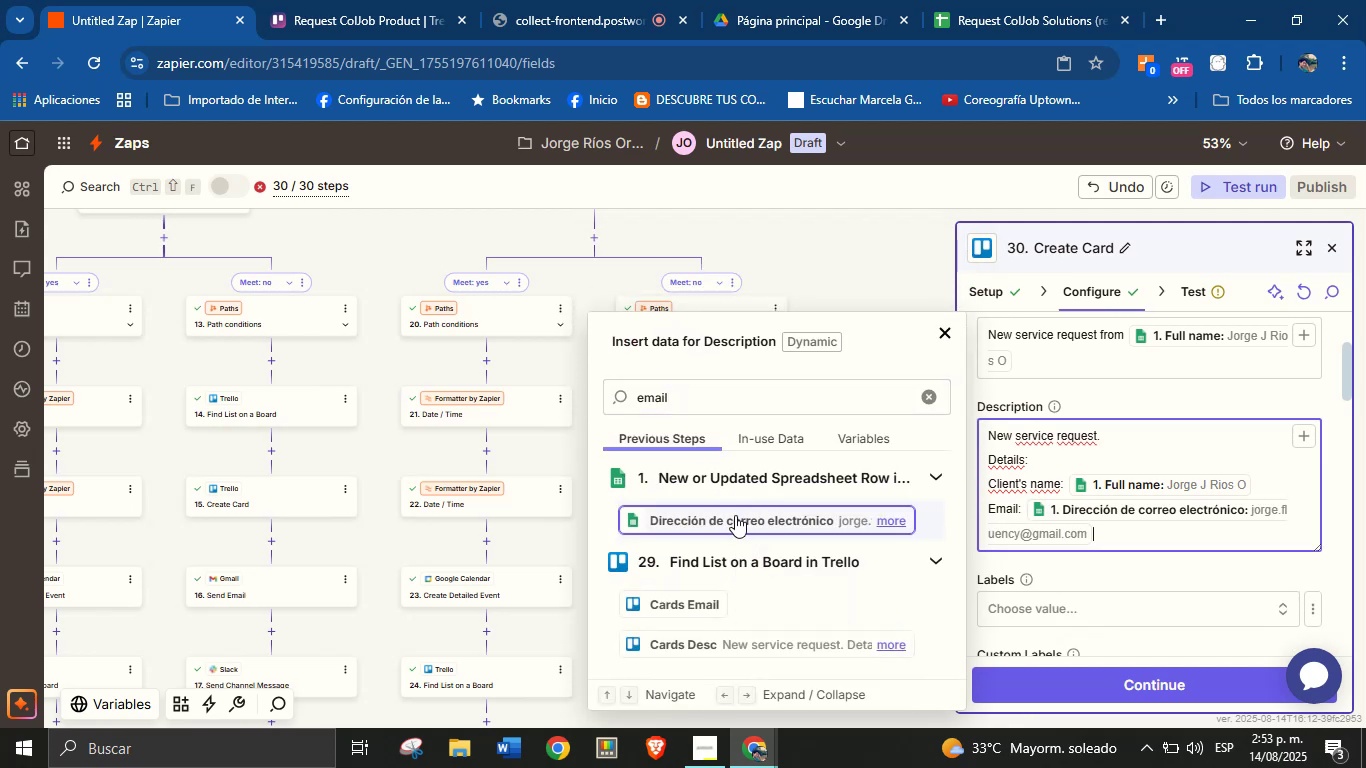 
key(Enter)
 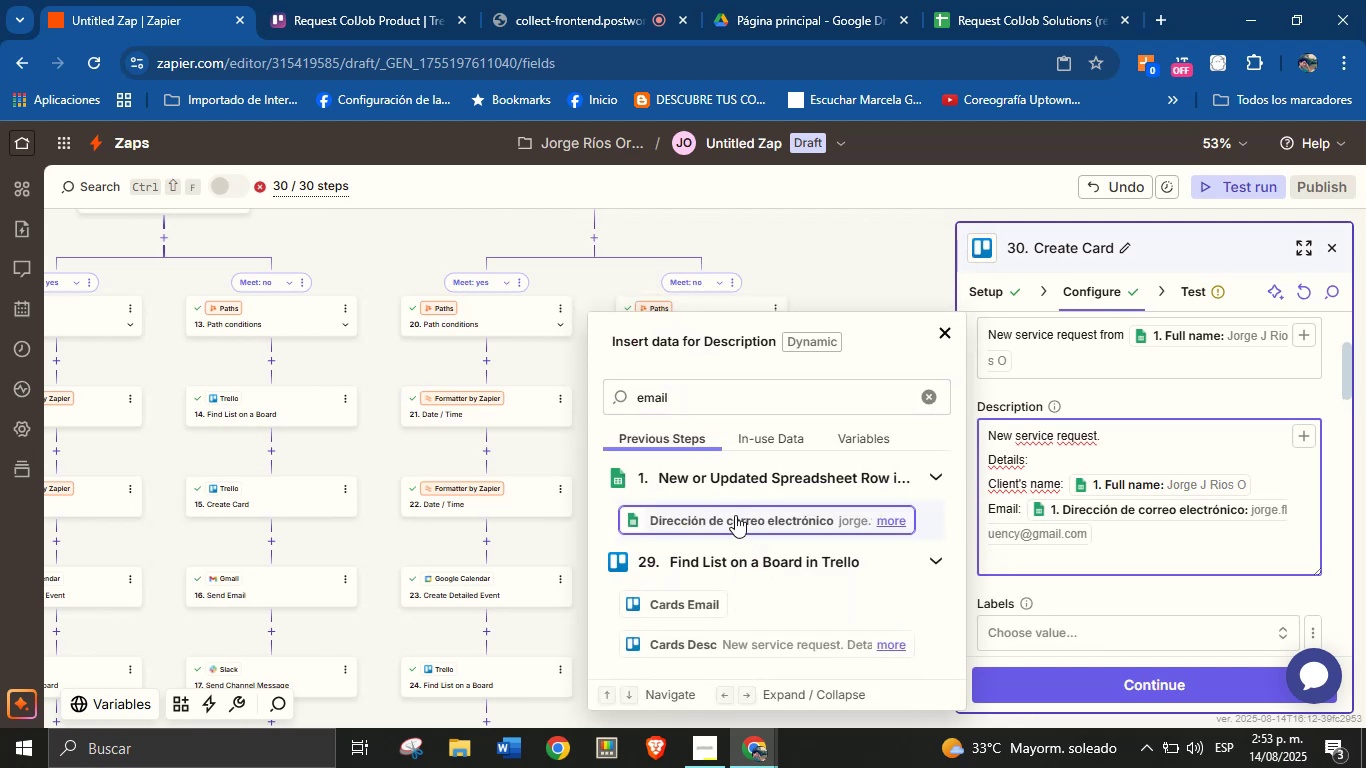 
type(Eev)
key(Backspace)
key(Backspace)
type(vent> )
 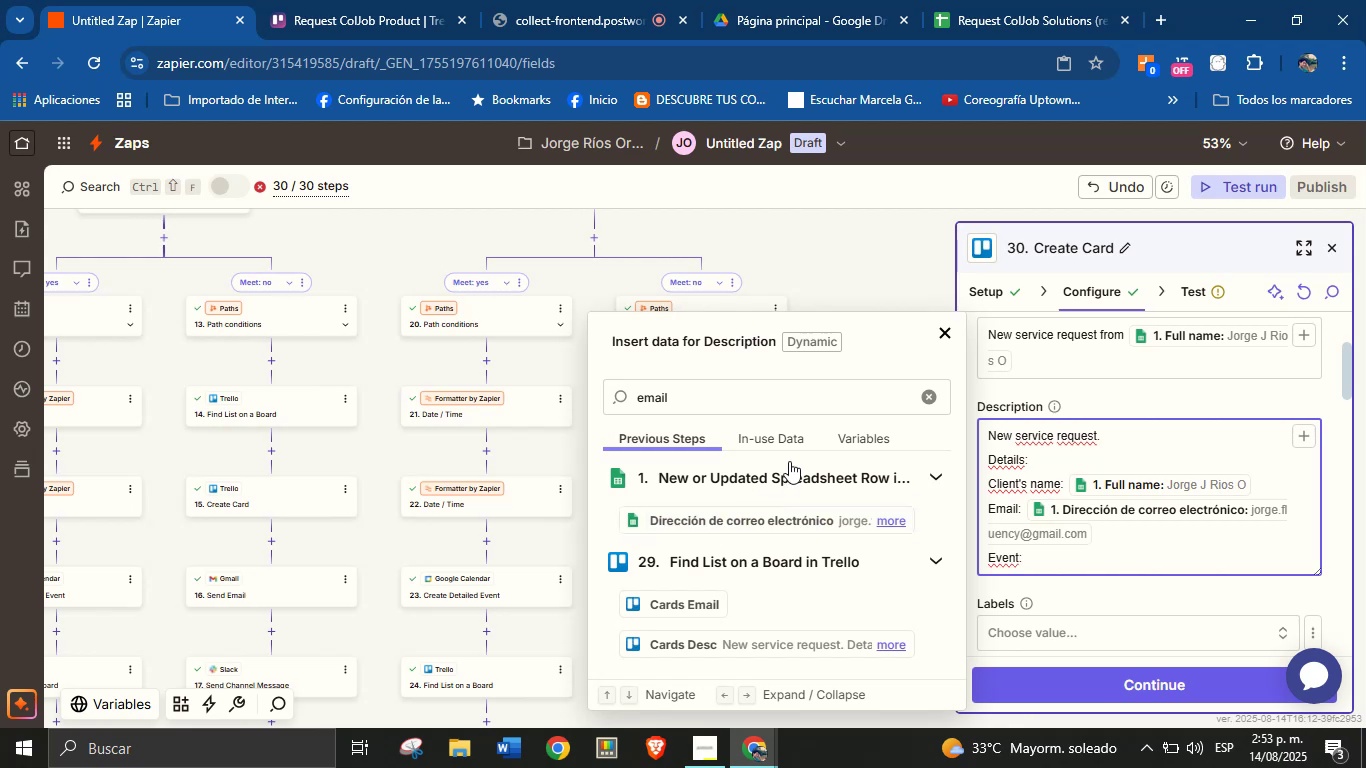 
scroll: coordinate [848, 496], scroll_direction: down, amount: 2.0
 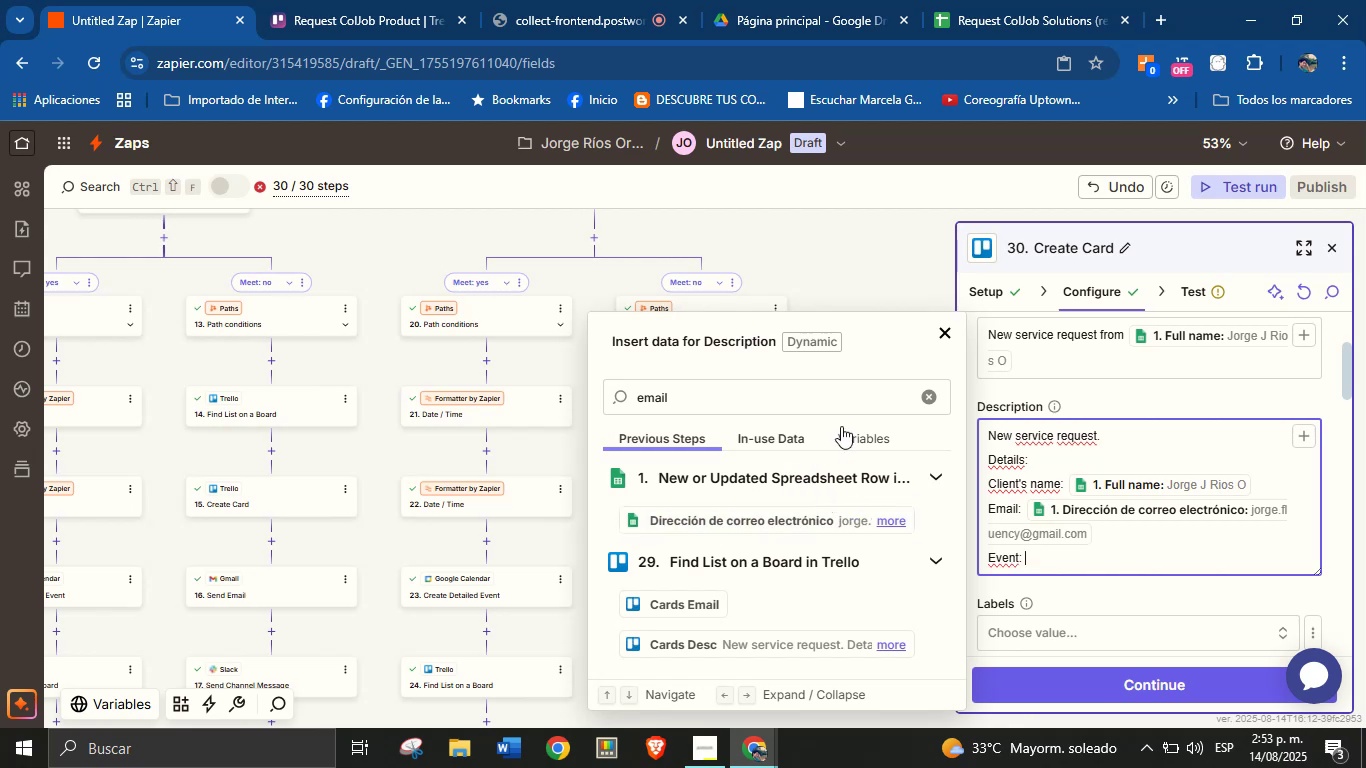 
left_click([934, 397])
 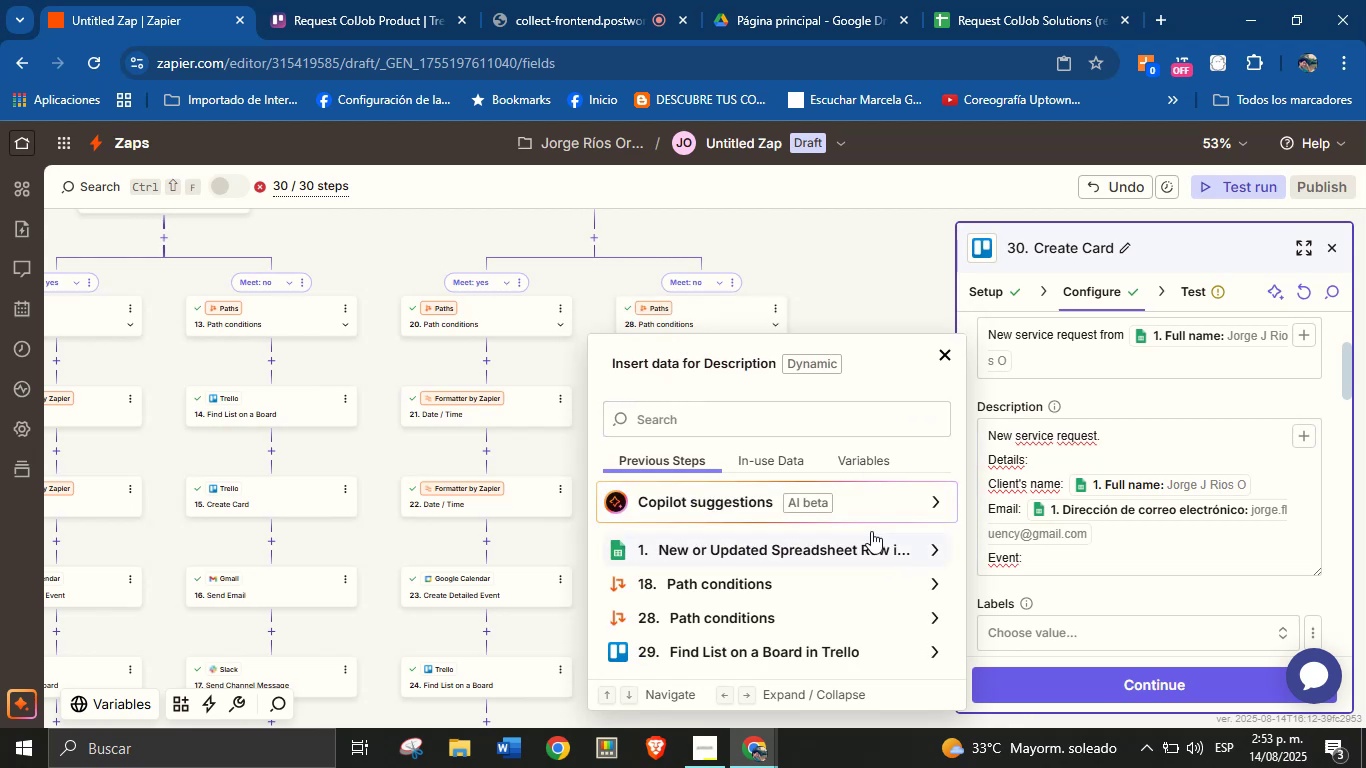 
scroll: coordinate [870, 577], scroll_direction: down, amount: 2.0
 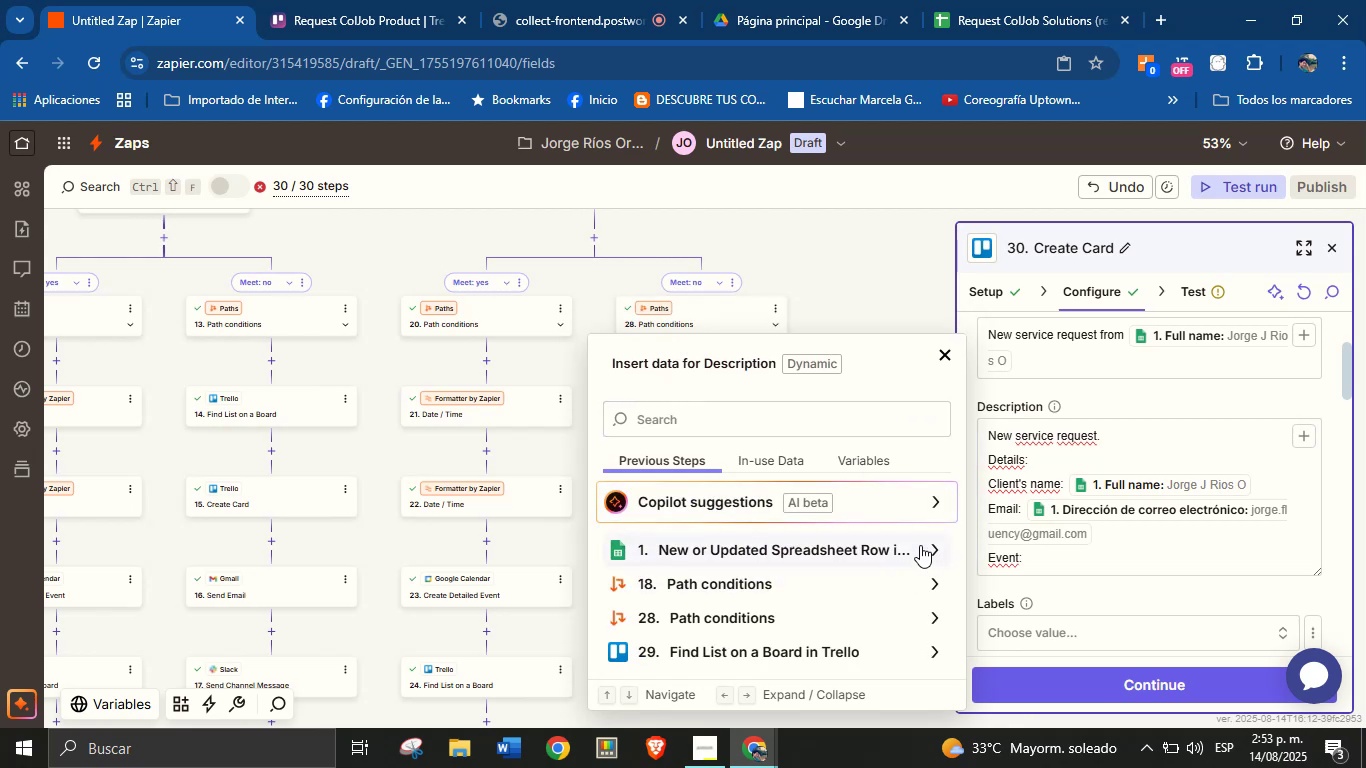 
double_click([1063, 552])
 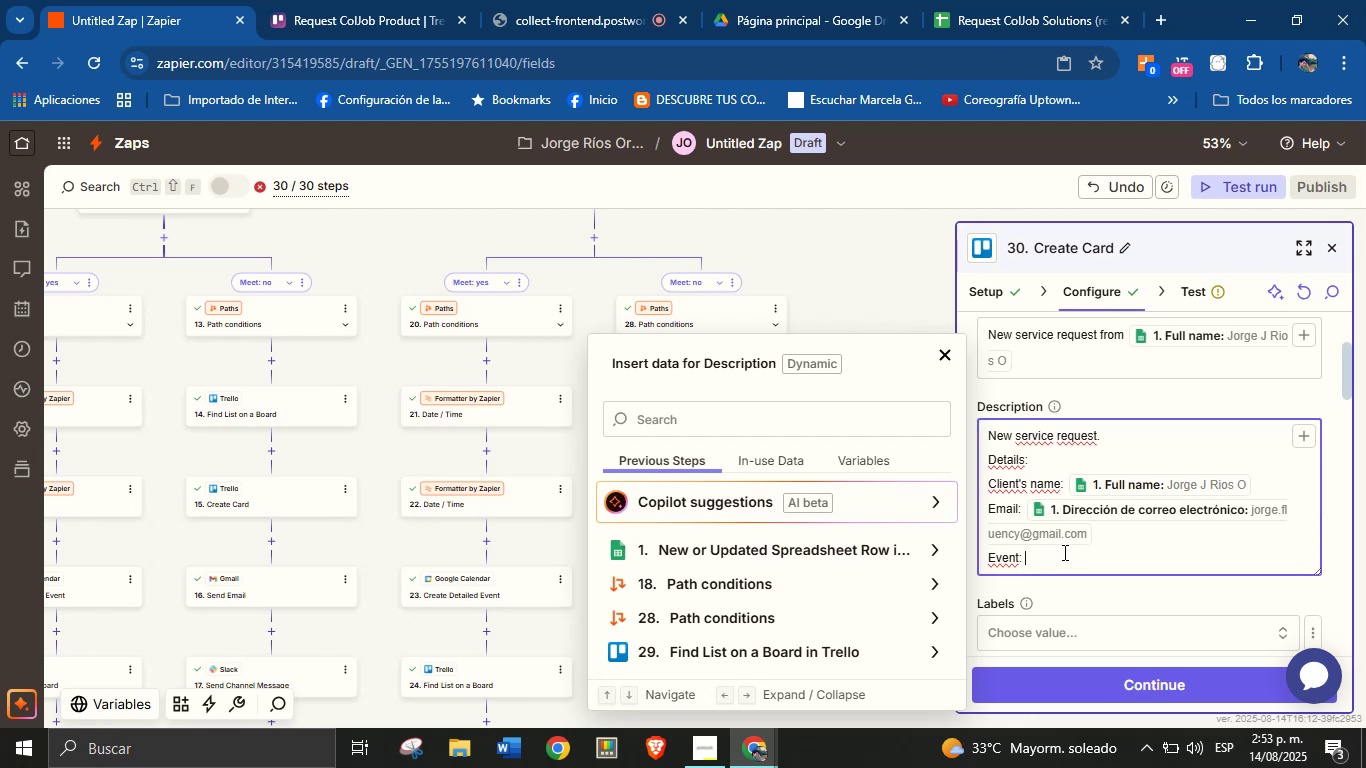 
triple_click([1063, 552])
 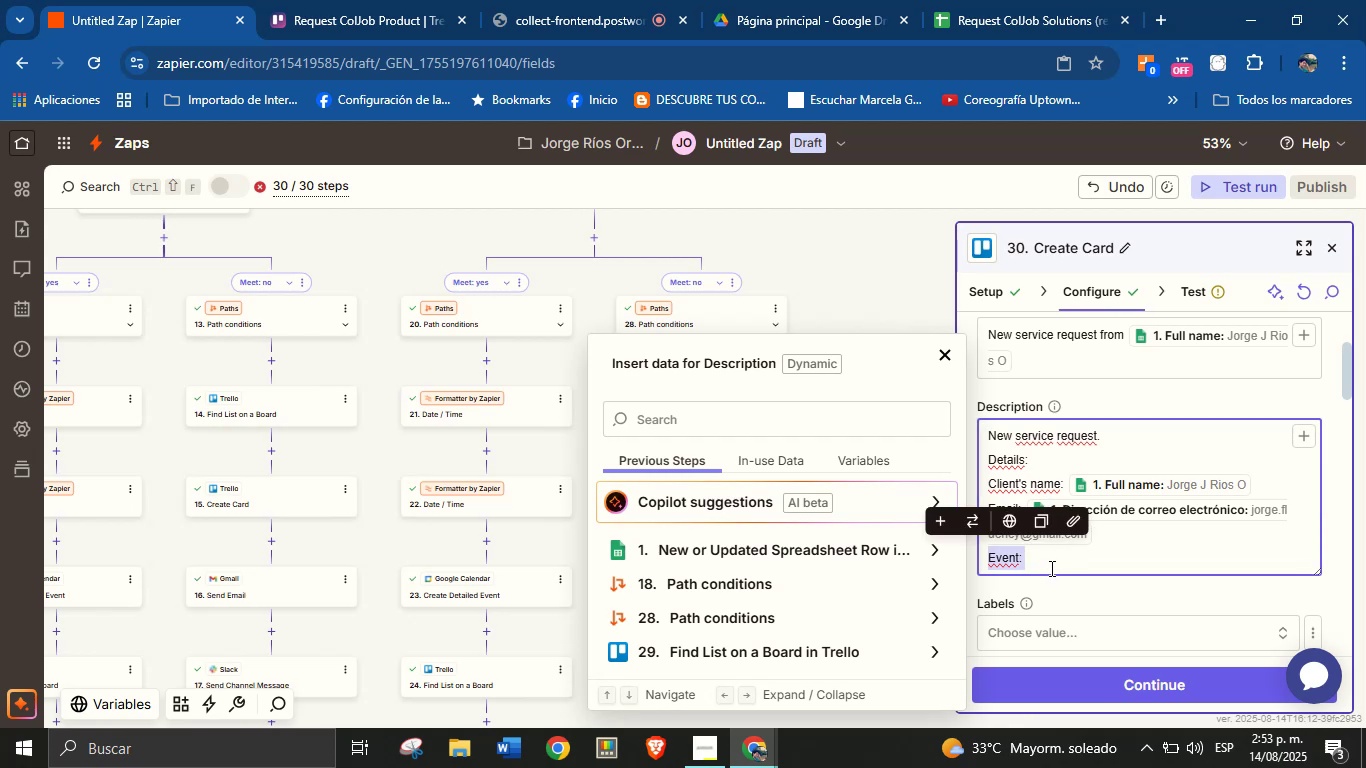 
key(Backspace)
type(Area> )
 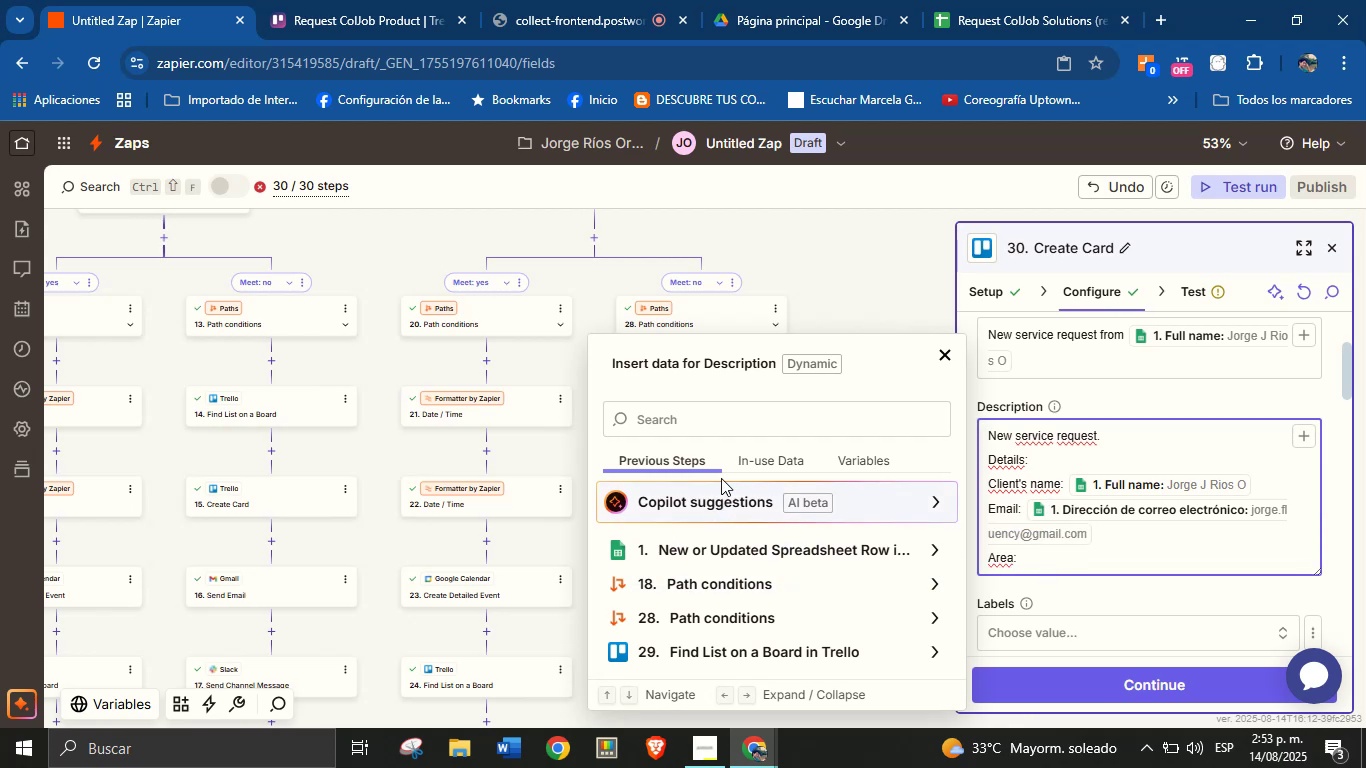 
left_click([732, 423])
 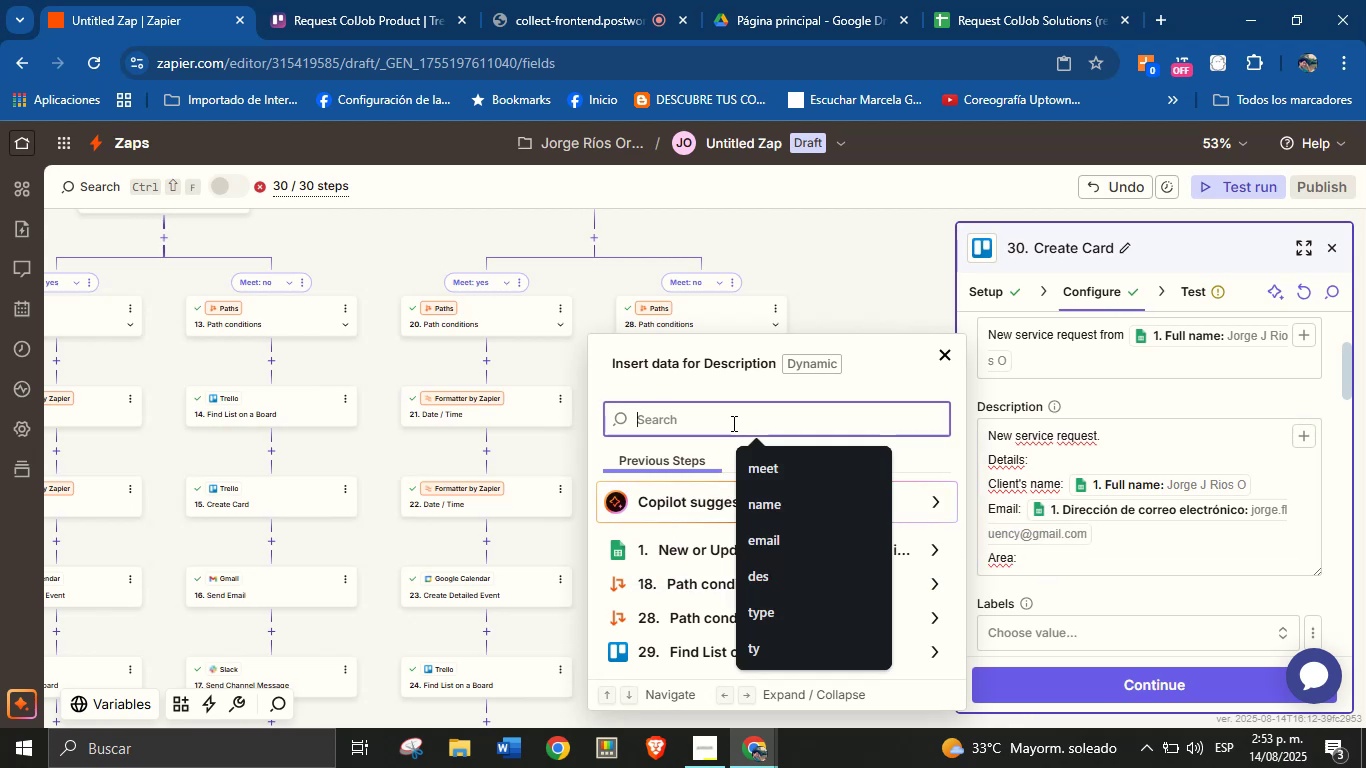 
type(area)
 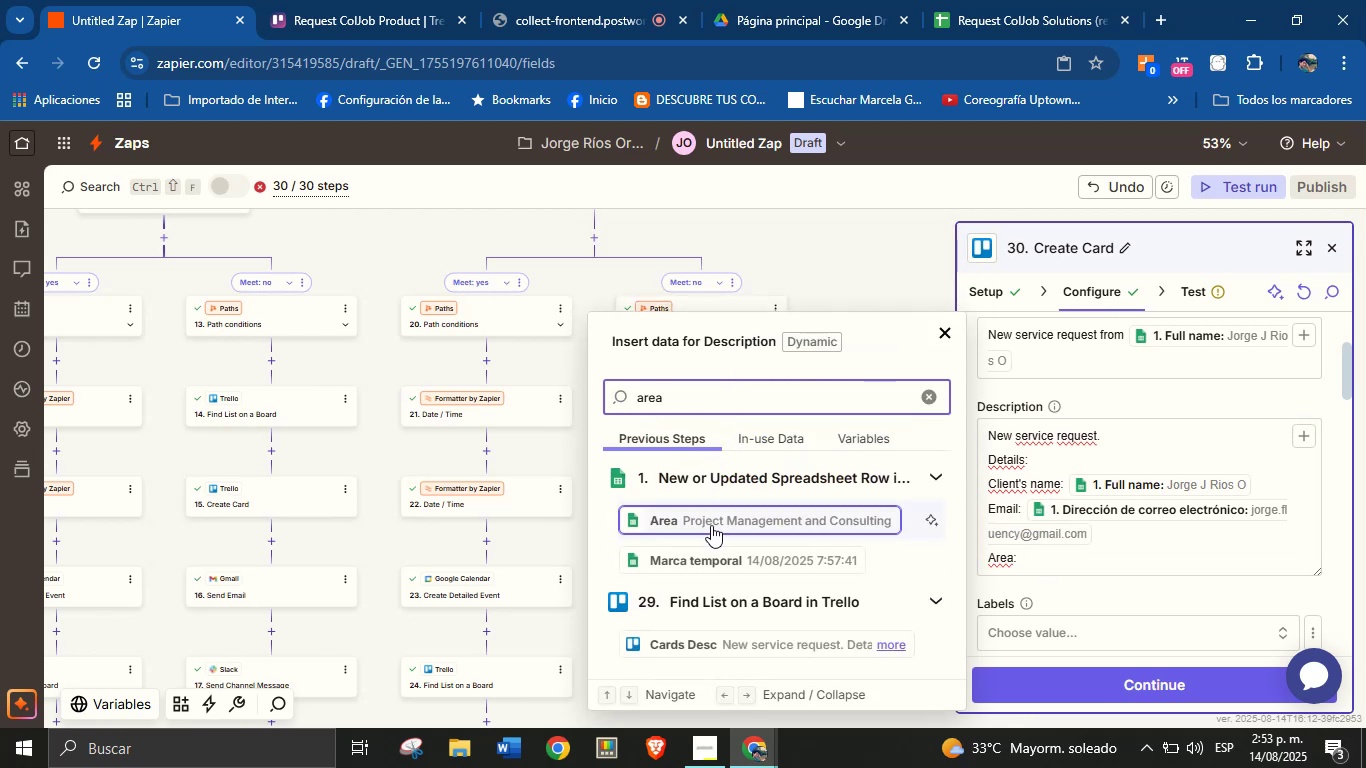 
left_click([714, 519])
 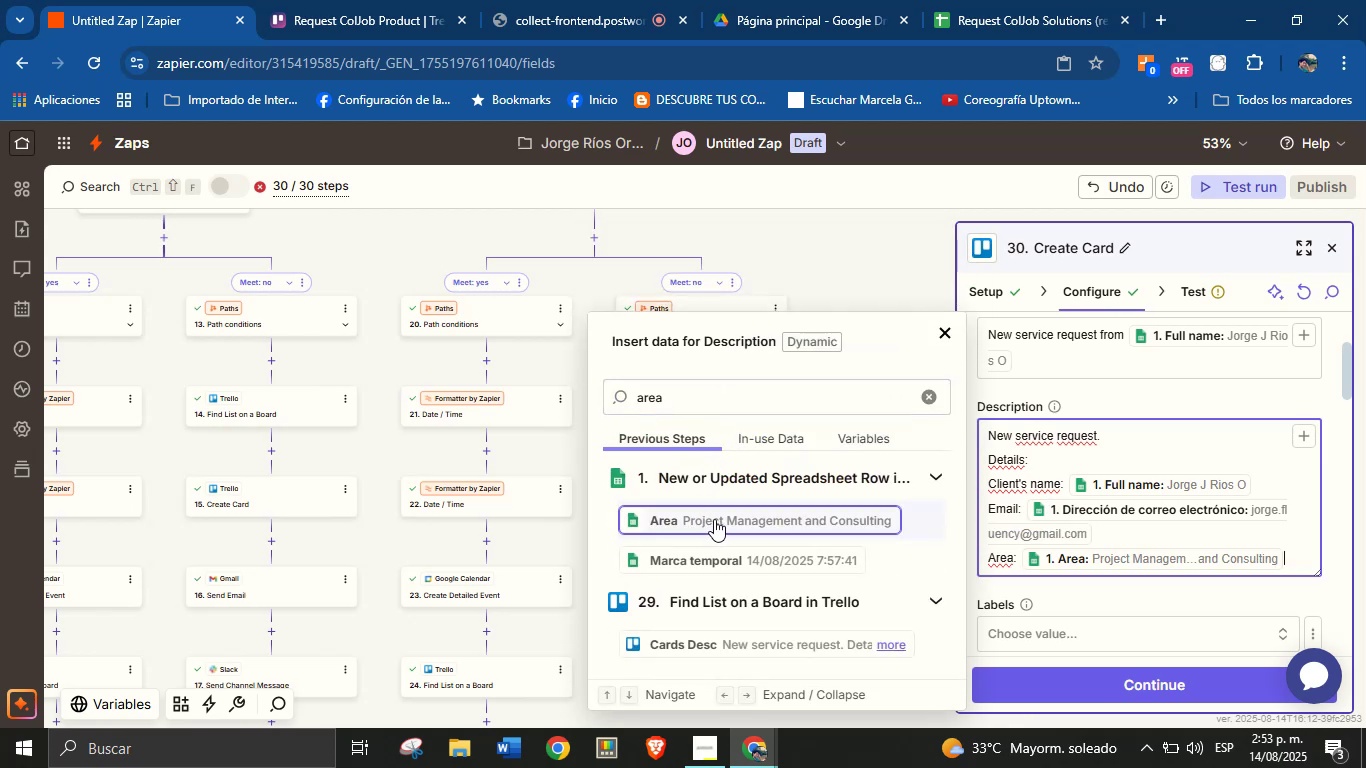 
key(Enter)
 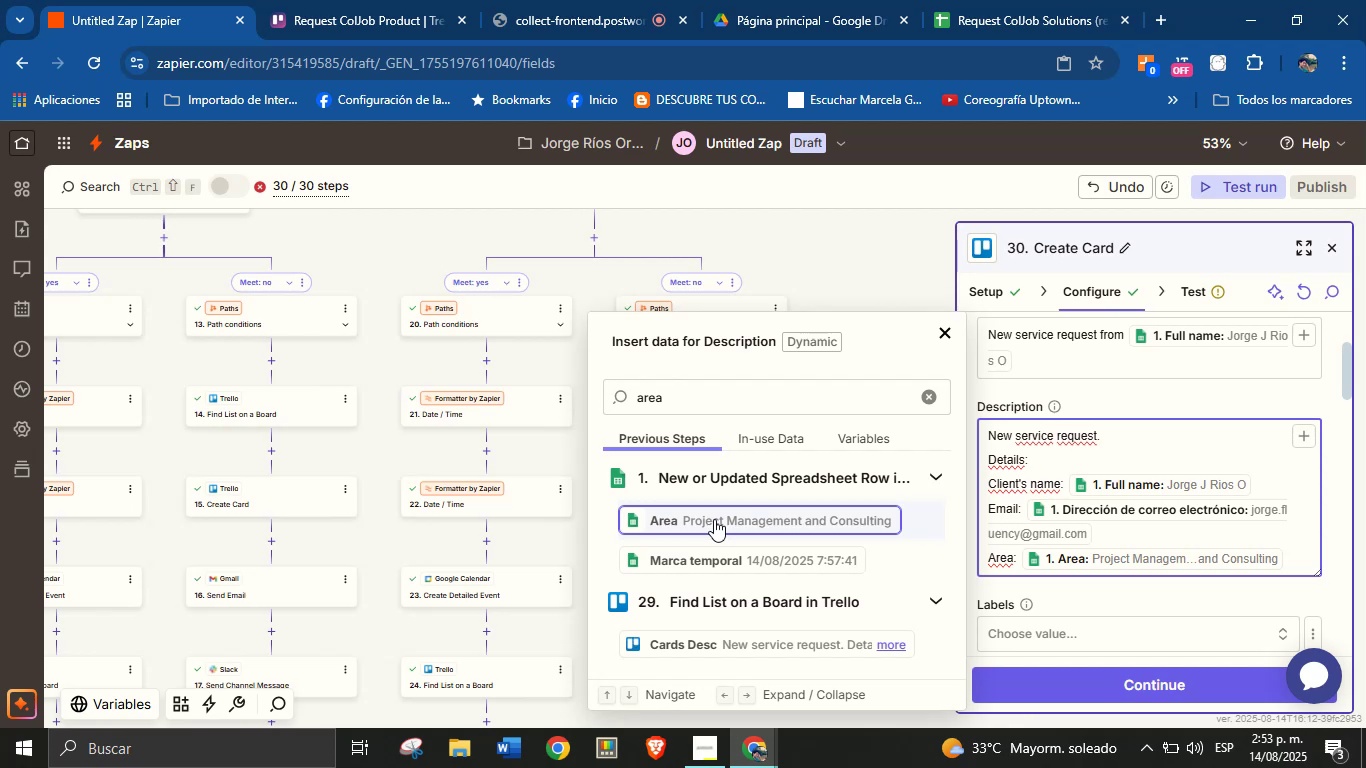 
type(Description> )
 